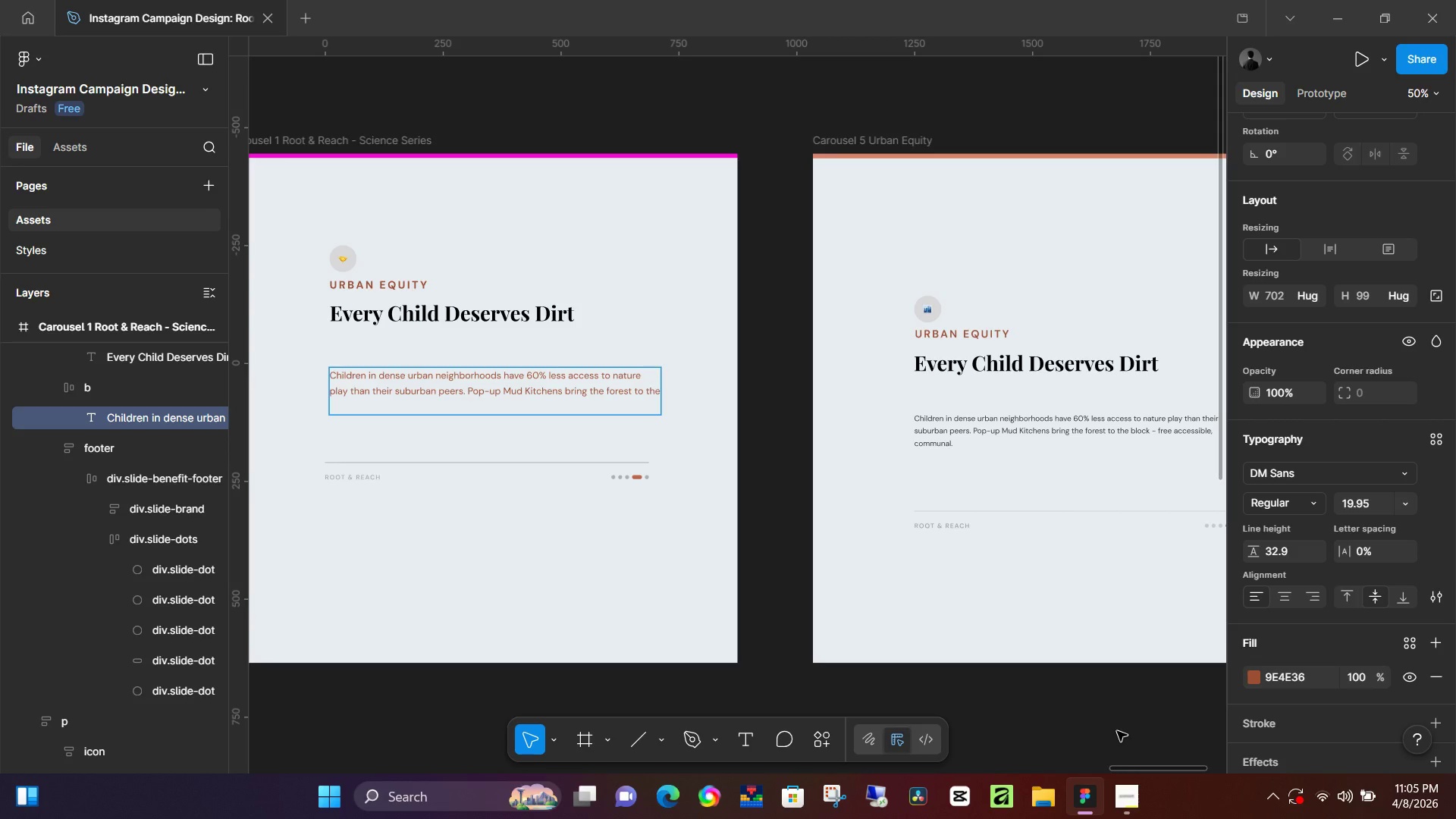 
type(block -  )
key(Backspace)
type(free accessible)
 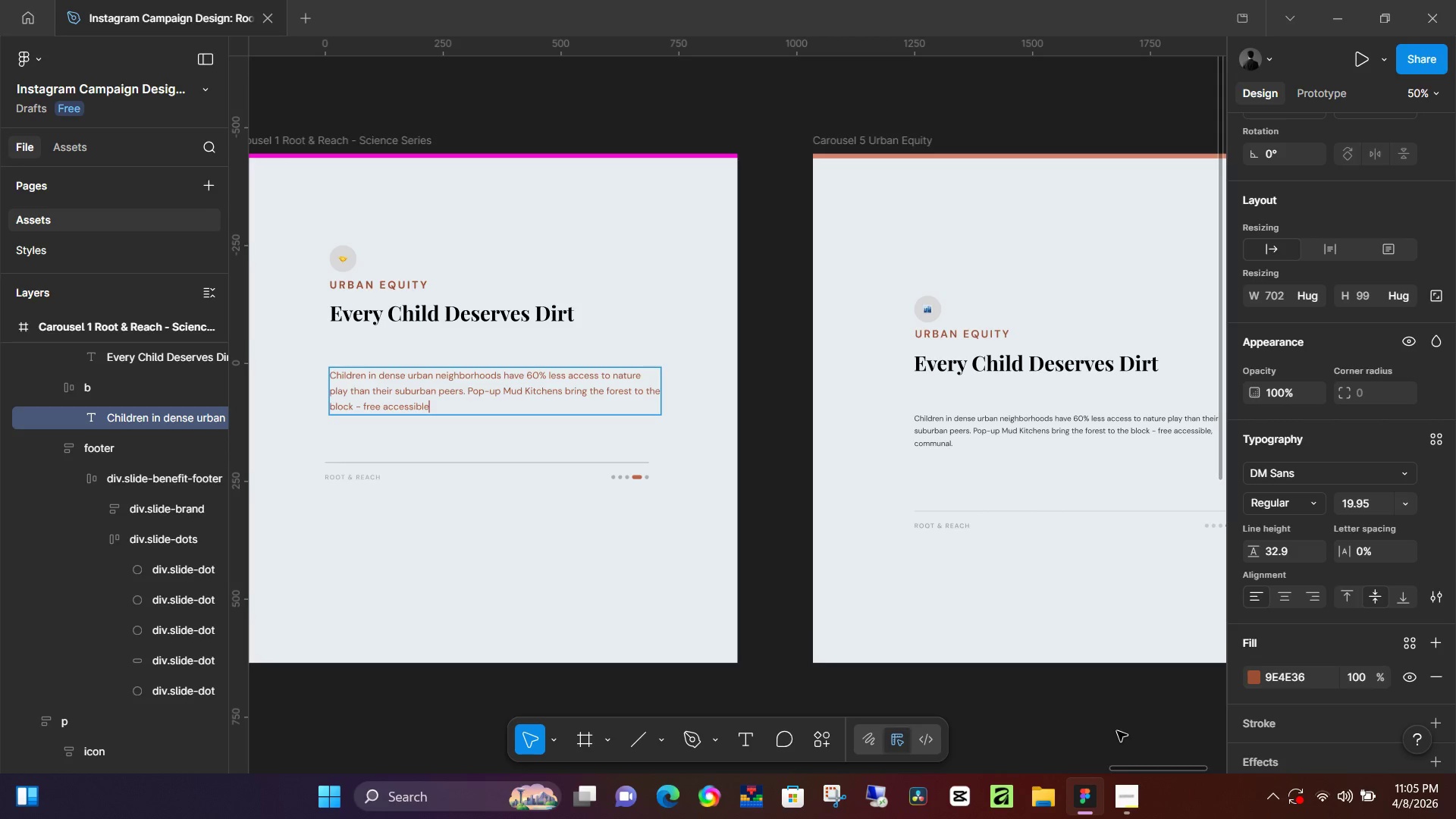 
type( communal.)
 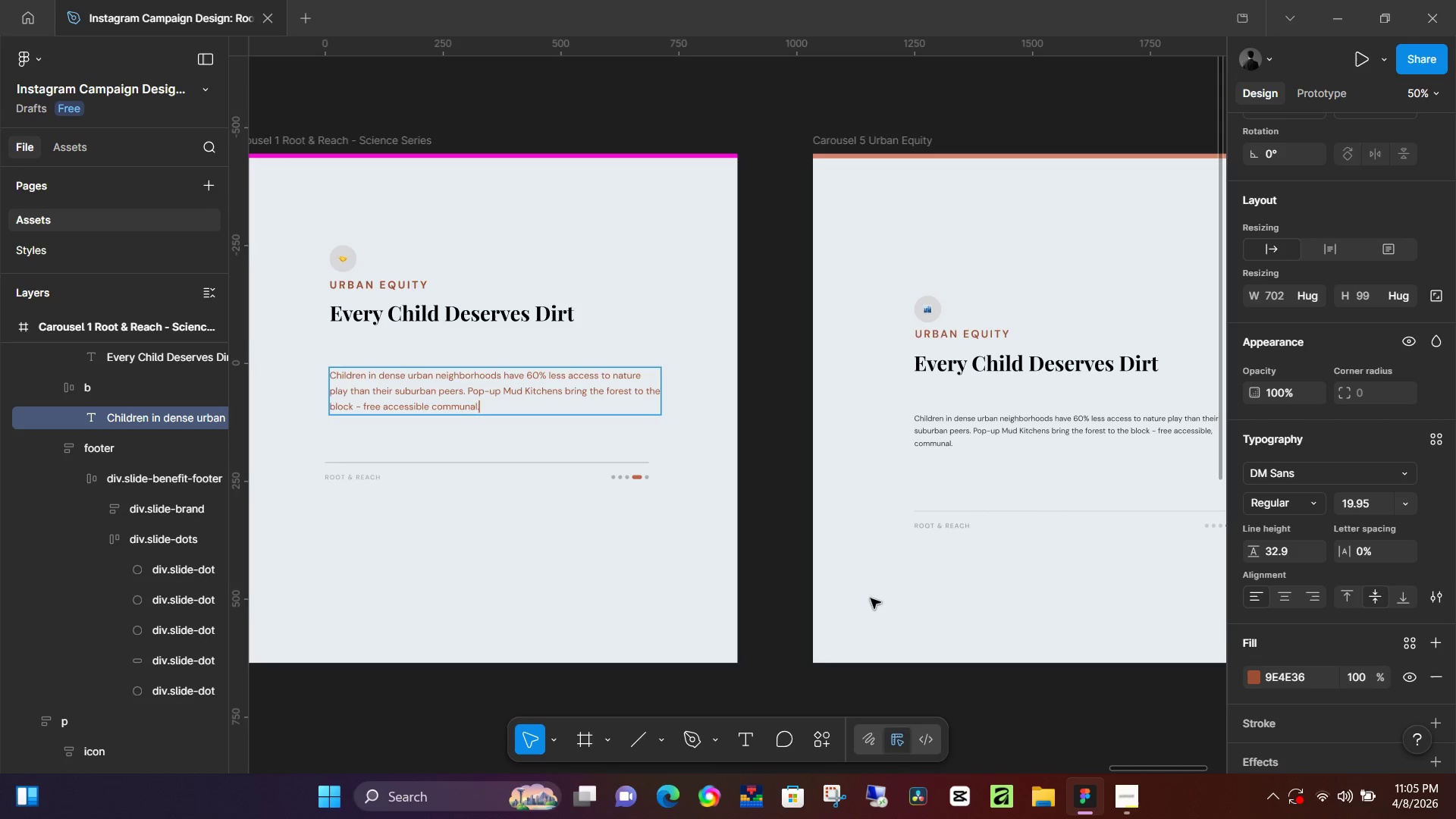 
left_click_drag(start_coordinate=[819, 513], to_coordinate=[814, 510])
 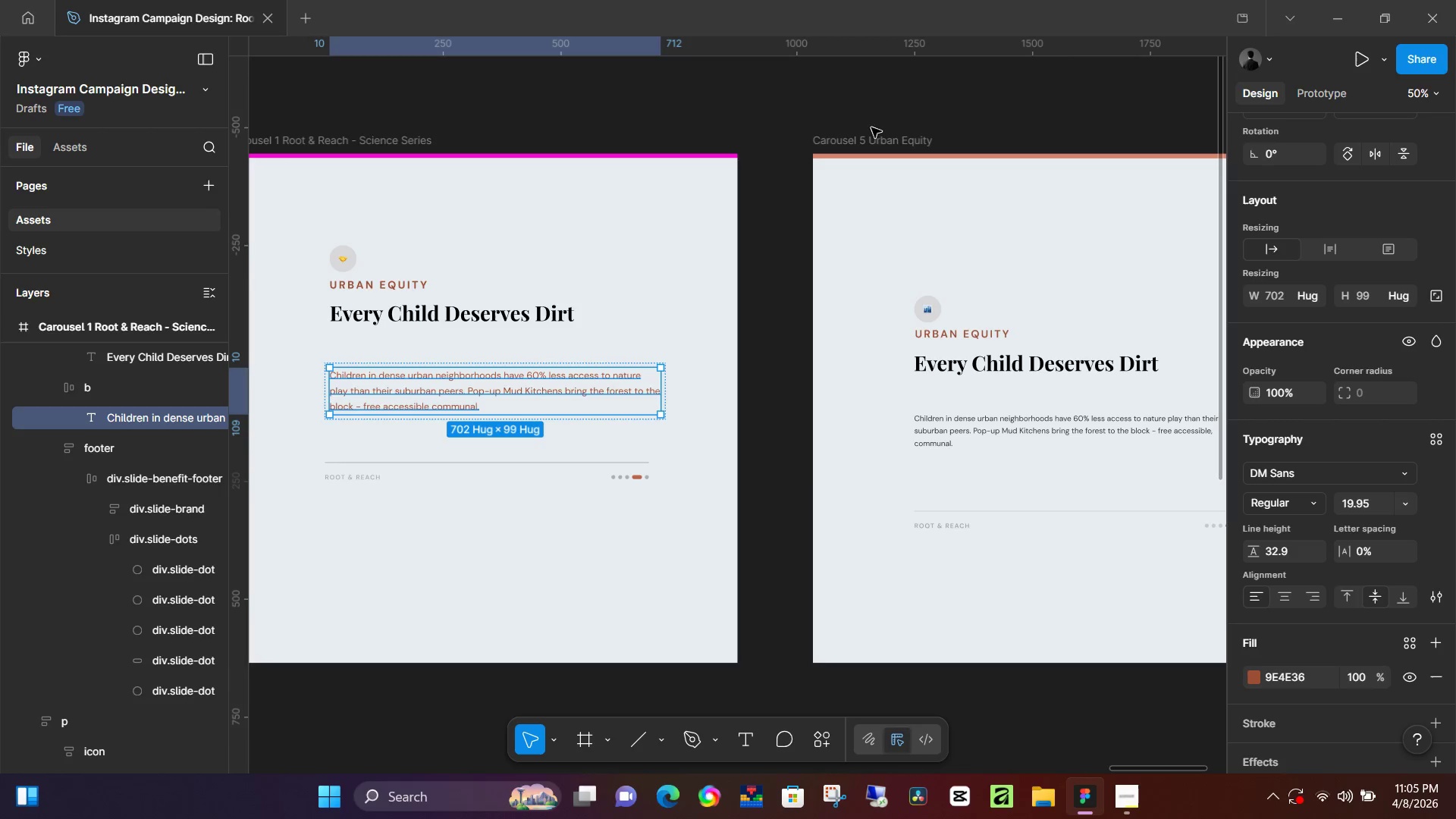 
left_click([872, 135])
 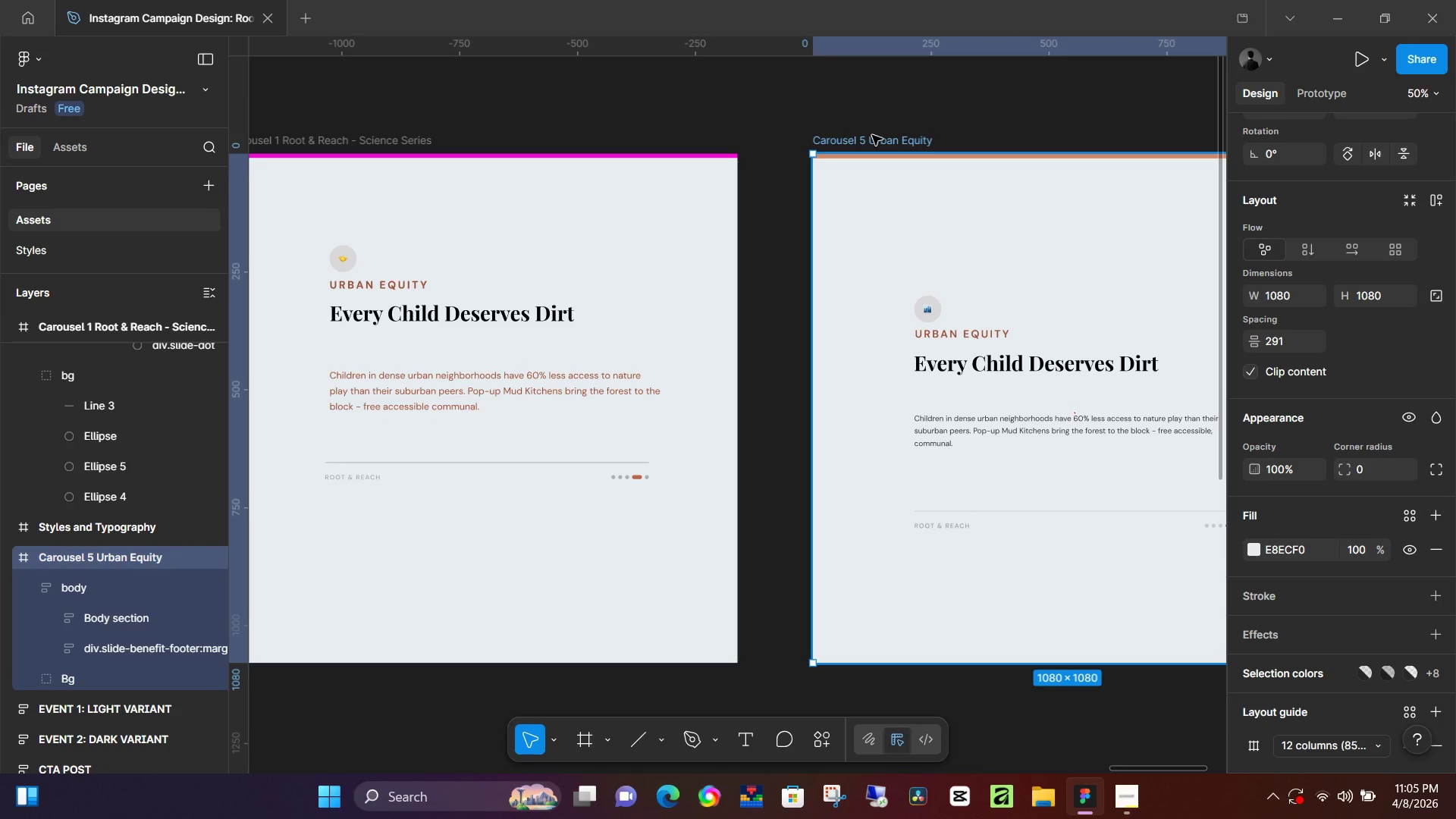 
key(Backspace)
 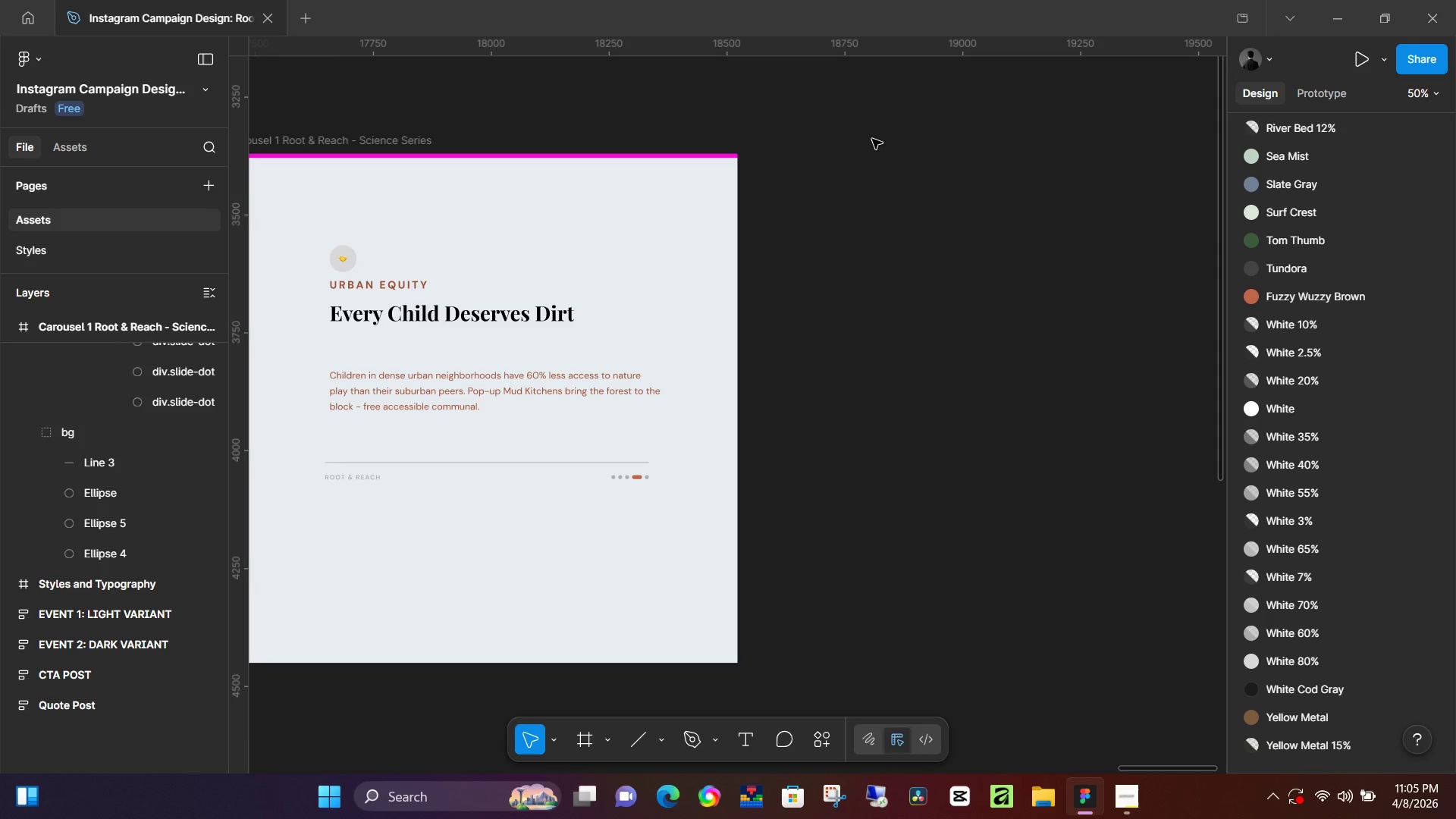 
key(Control+Z)
 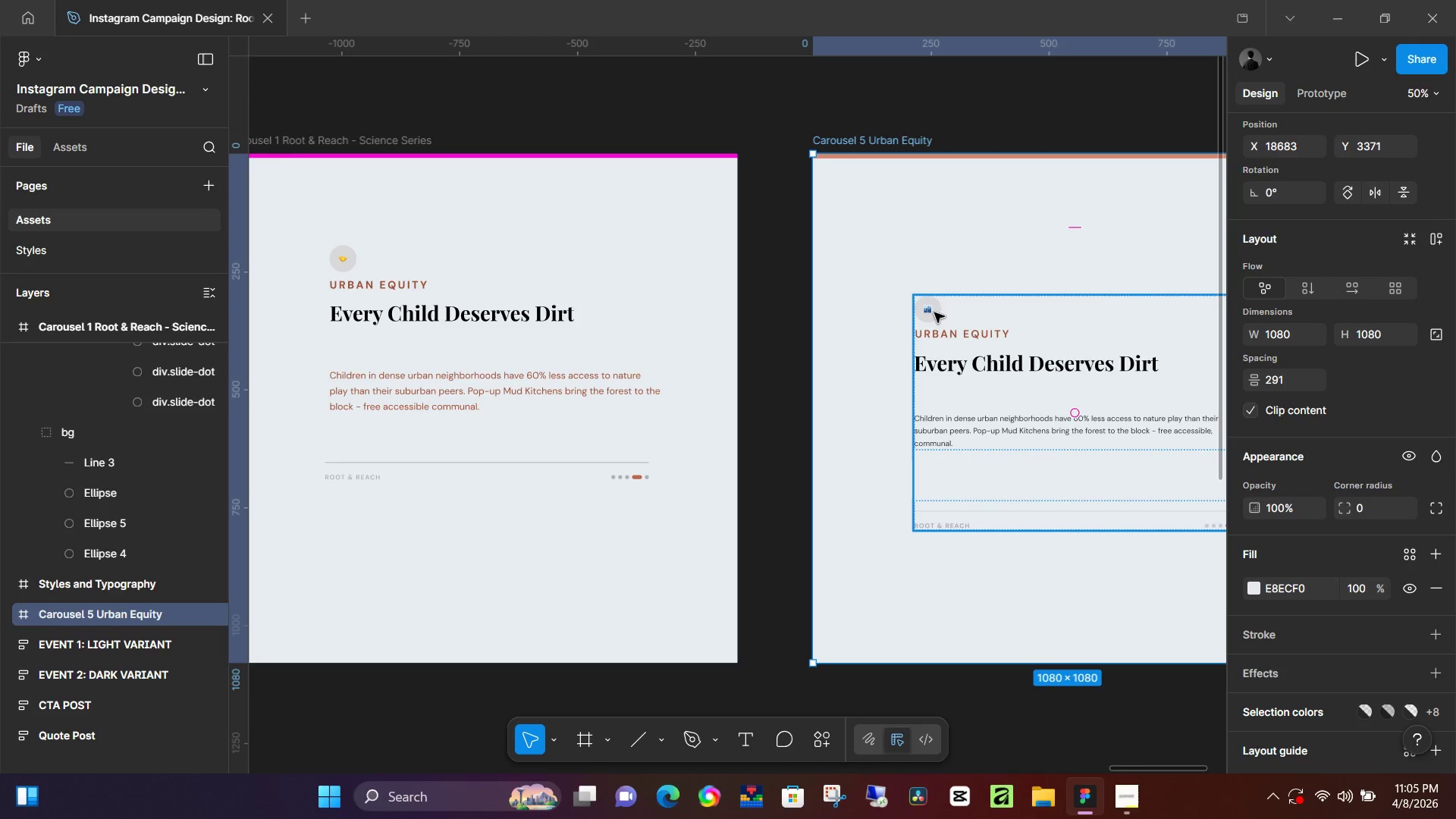 
double_click([931, 312])
 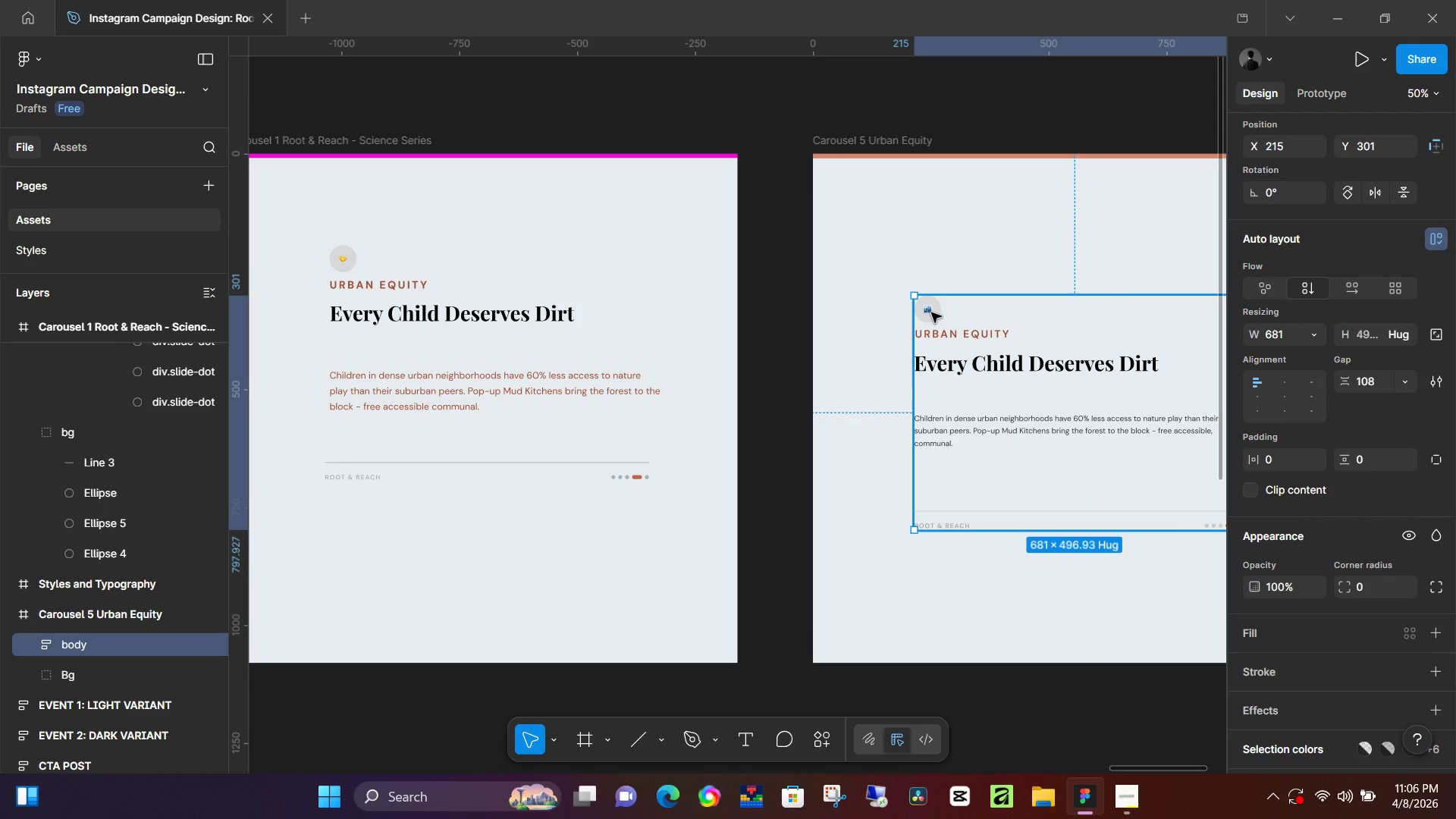 
triple_click([931, 312])
 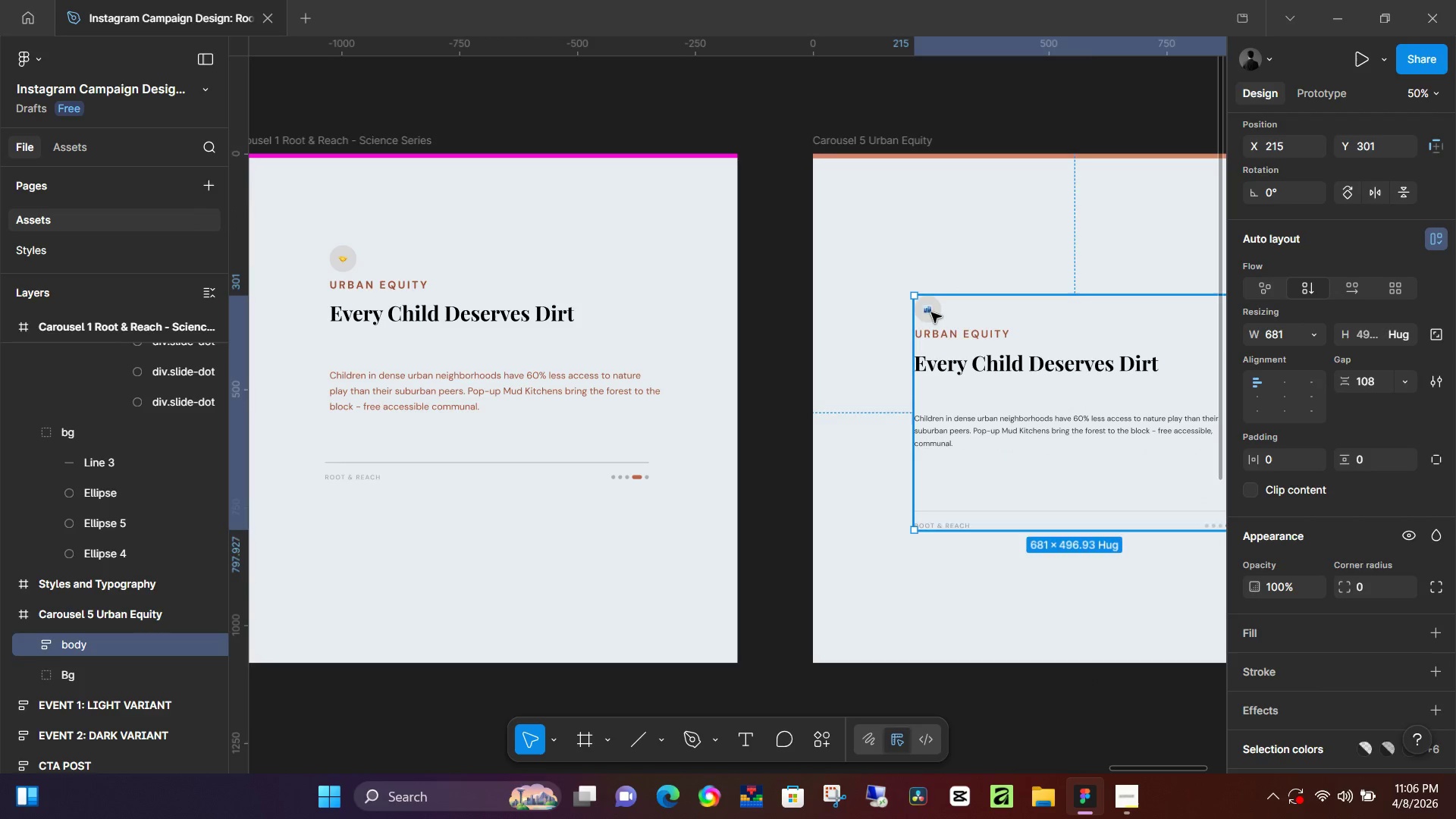 
triple_click([931, 312])
 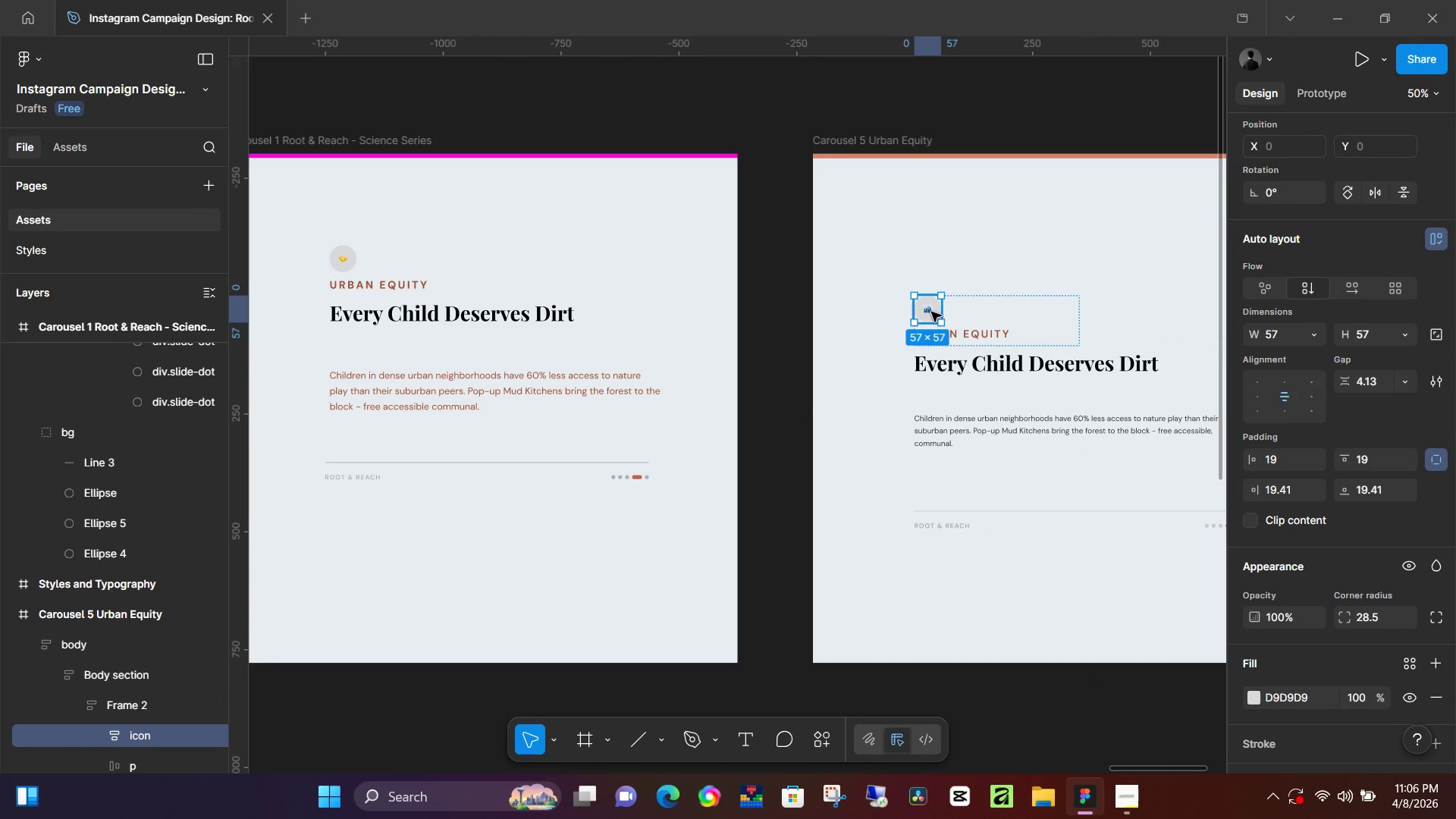 
double_click([931, 312])
 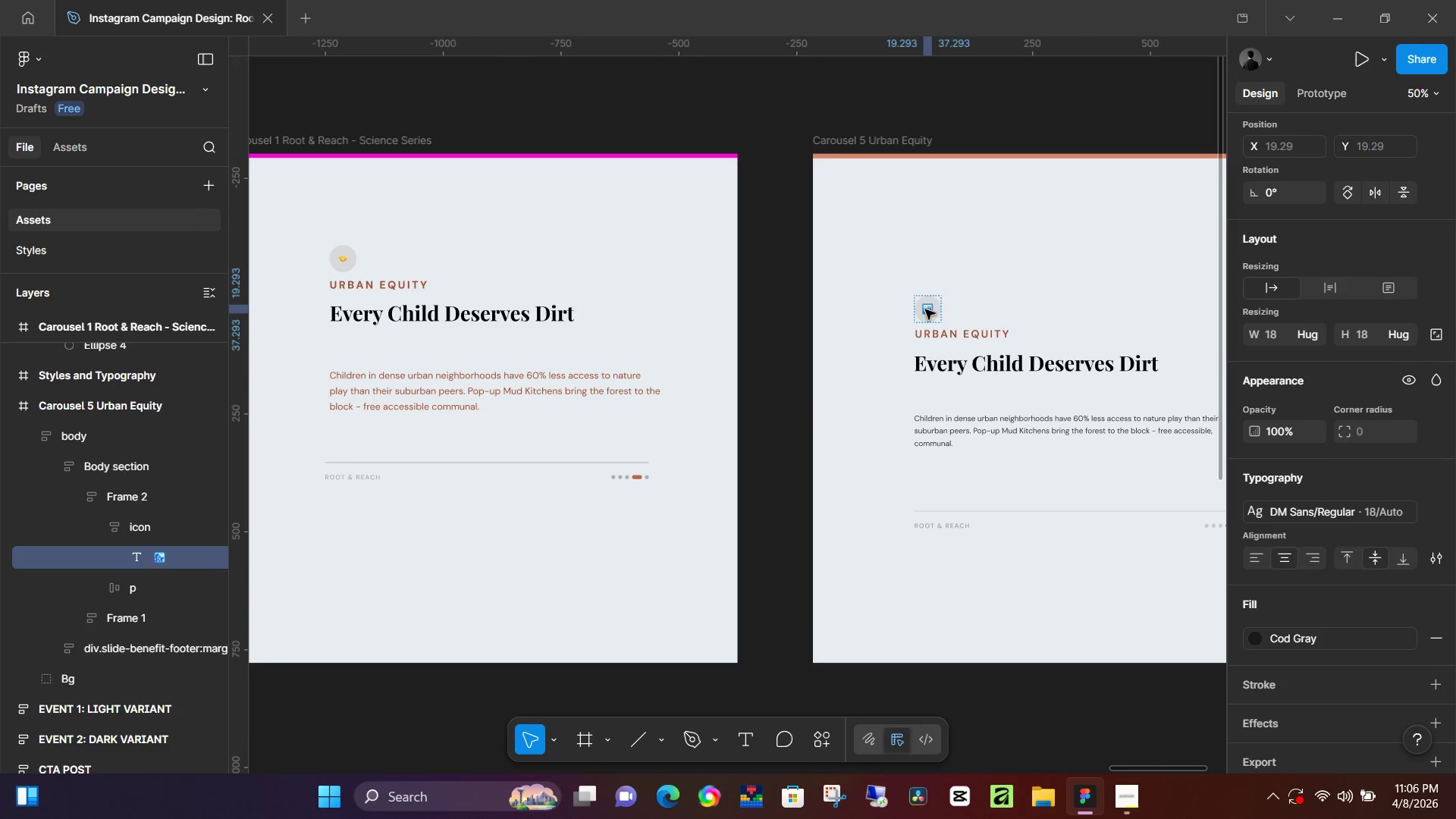 
key(Control+C)
 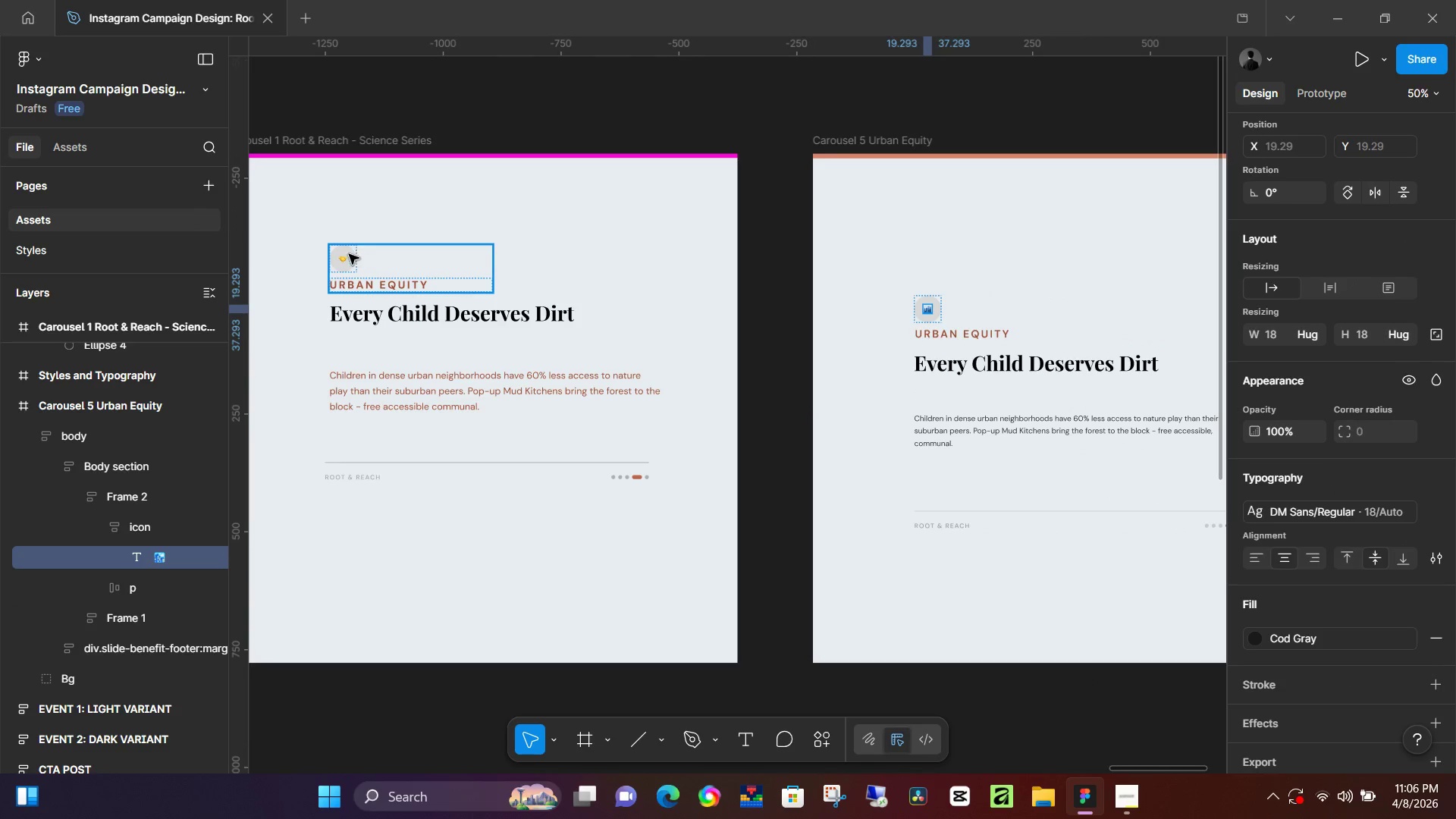 
double_click([349, 254])
 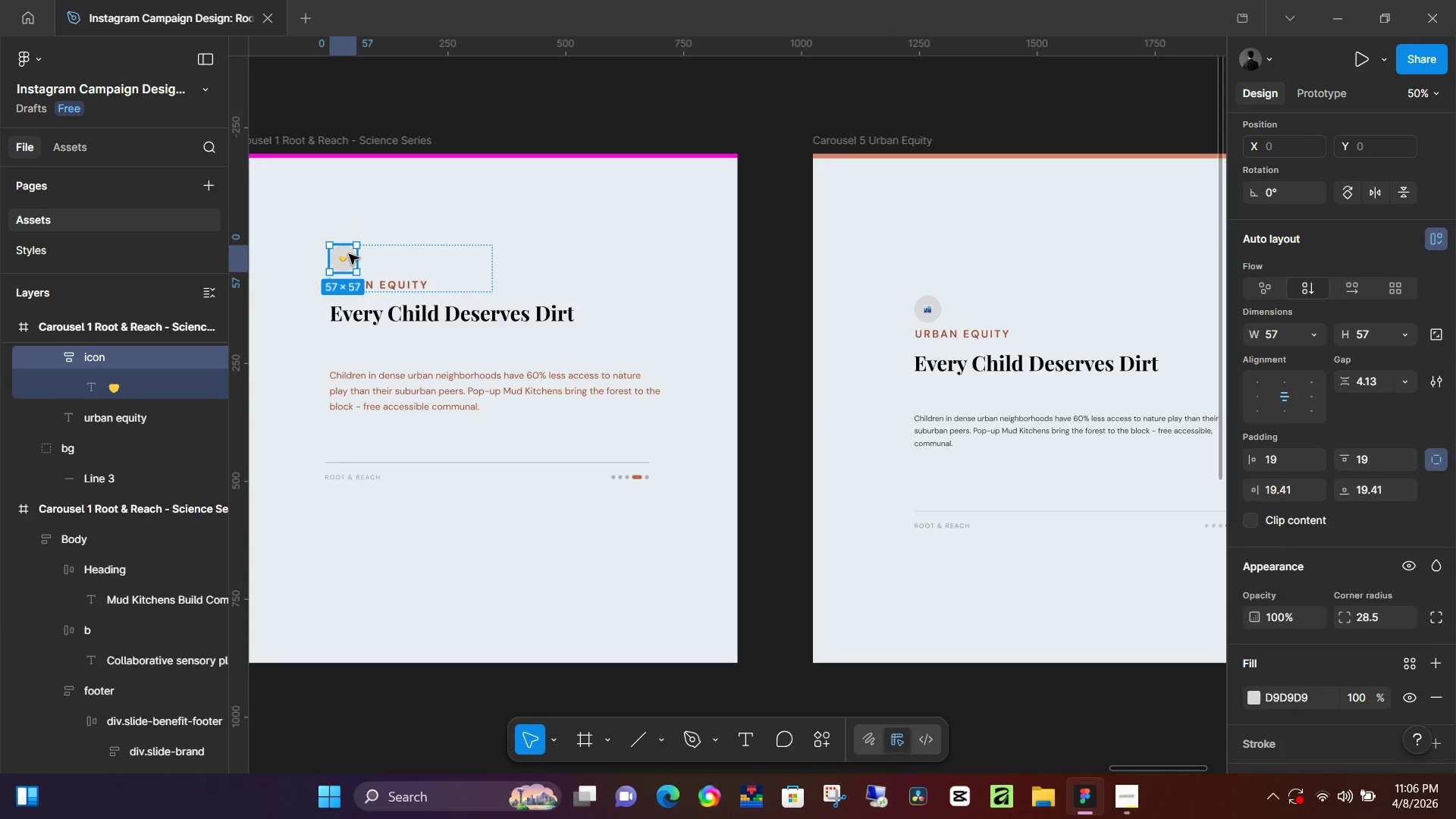 
key(Control+V)
 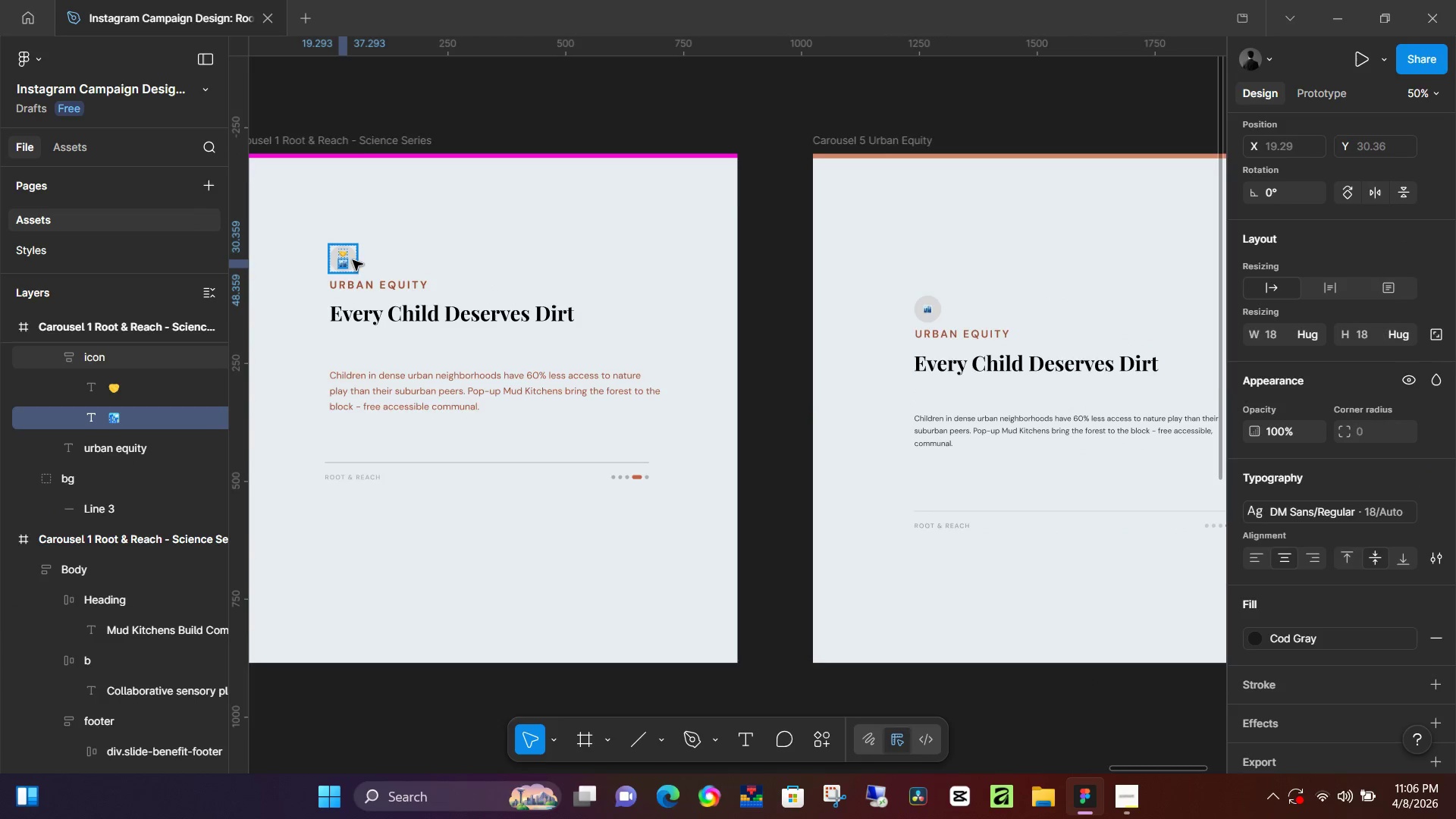 
scroll: coordinate [353, 260], scroll_direction: up, amount: 6.0
 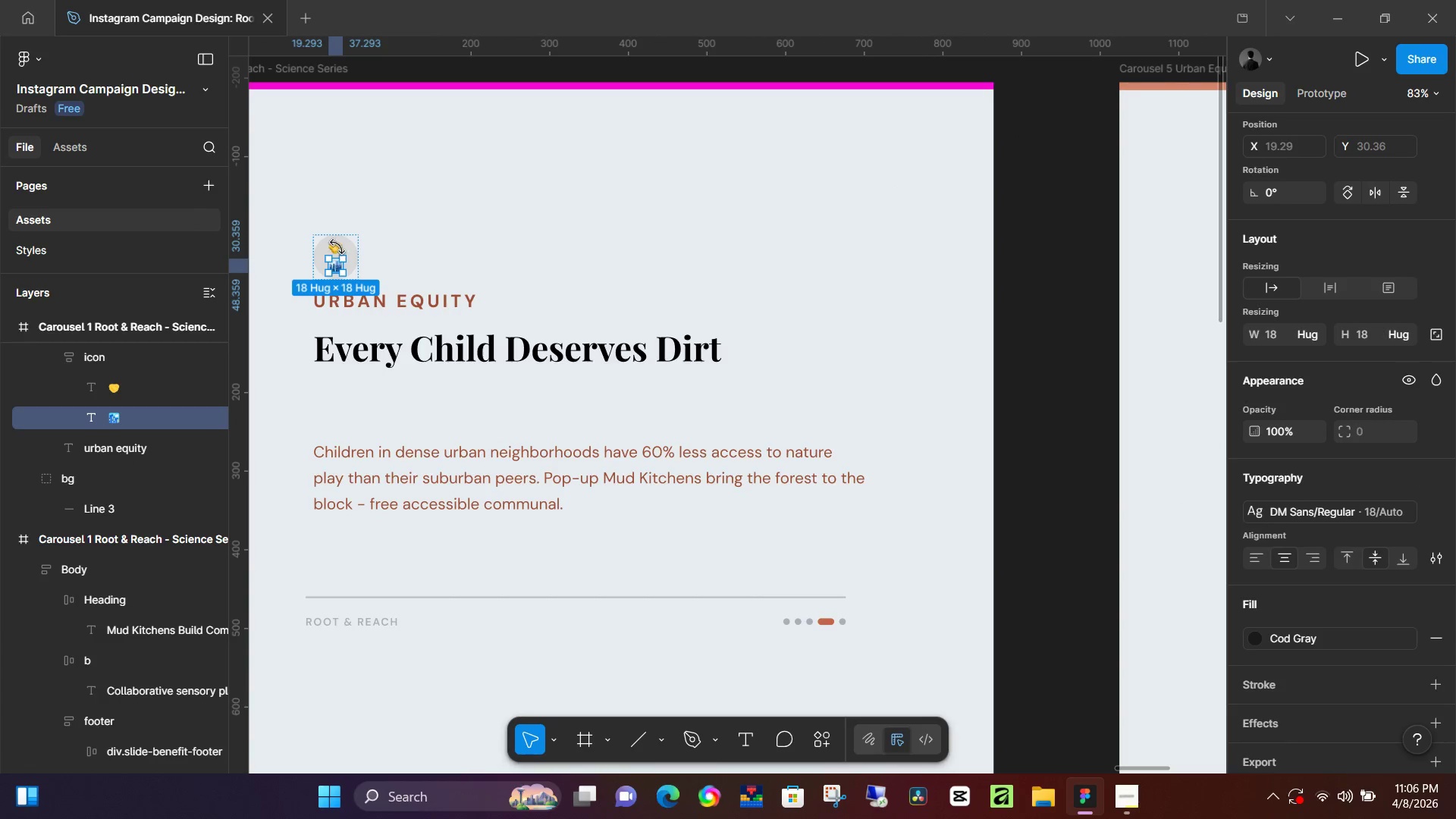 
left_click([337, 246])
 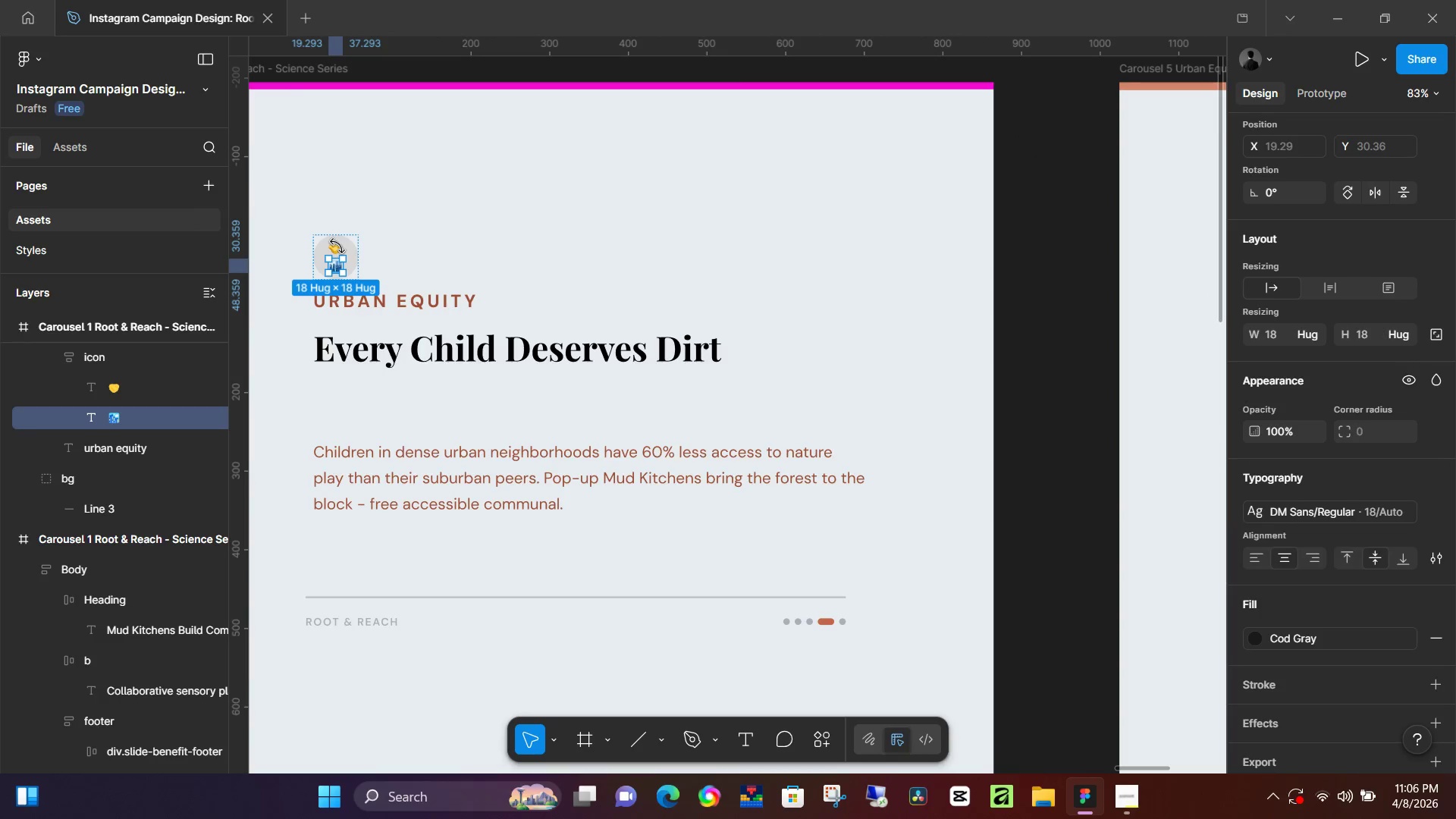 
hold_key(key=ControlLeft, duration=0.56)
 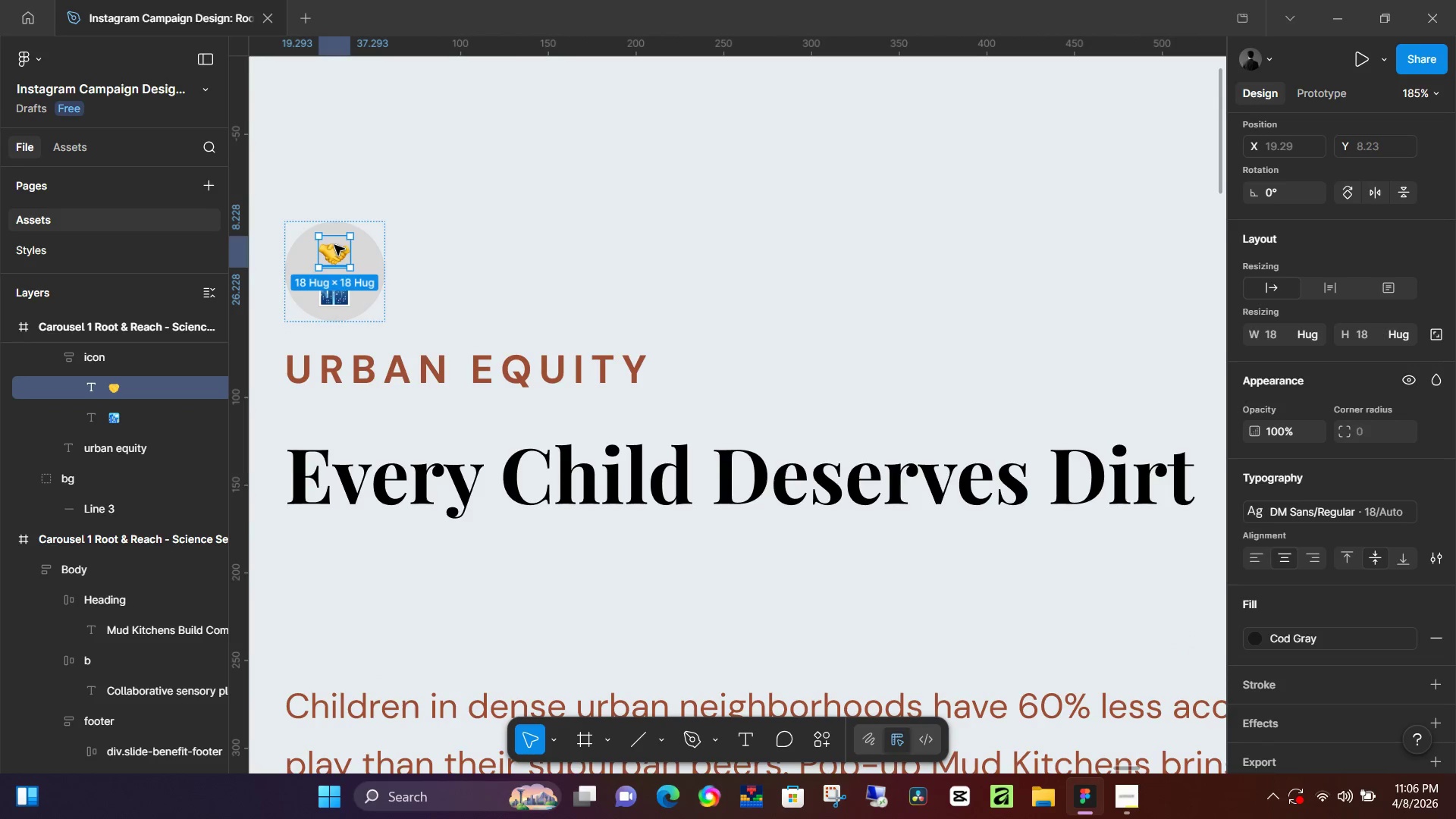 
hold_key(key=ControlLeft, duration=1.91)
left_click([334, 245])
 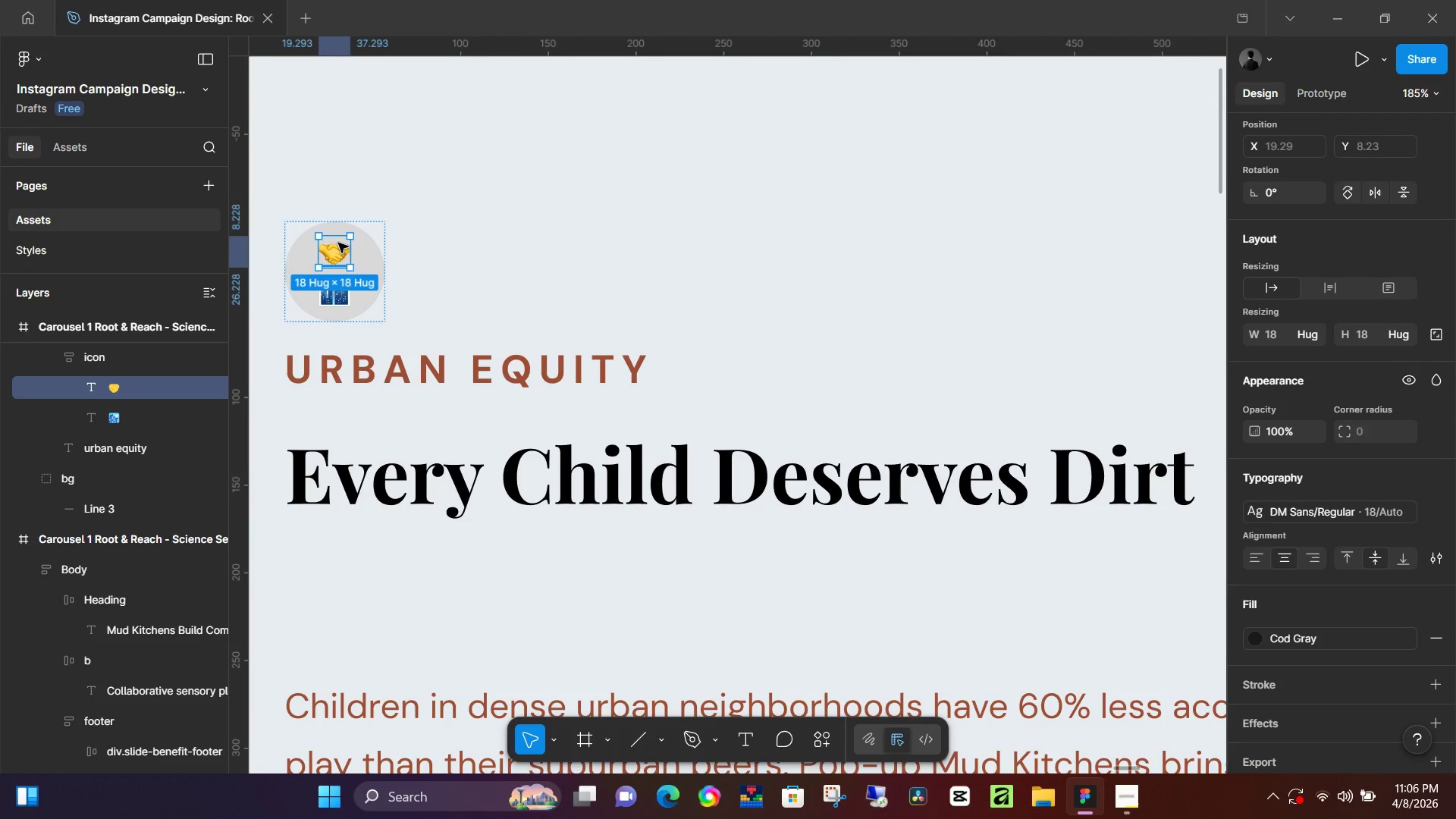 
scroll: coordinate [338, 245], scroll_direction: up, amount: 7.0
 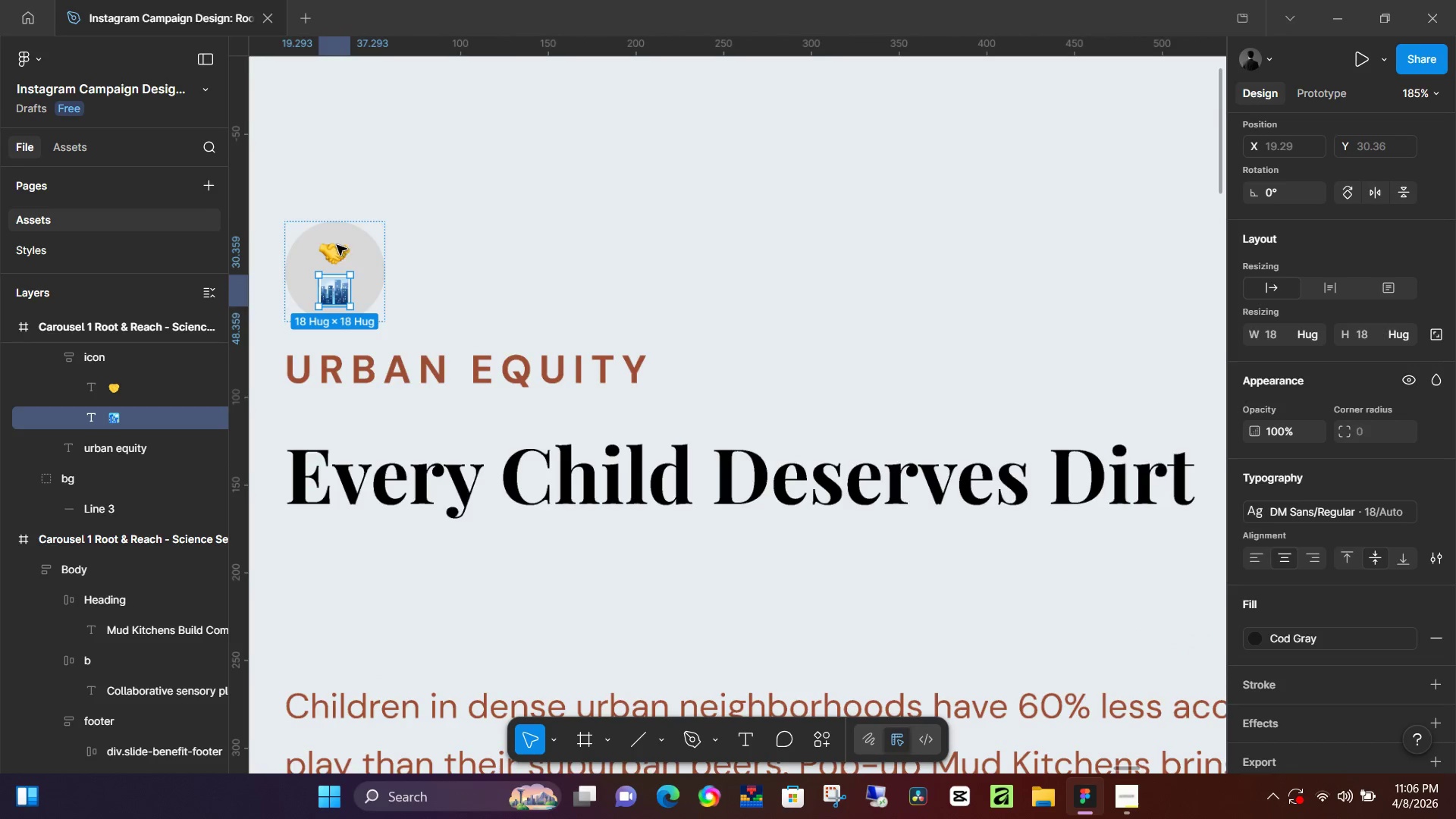 
key(Backspace)
 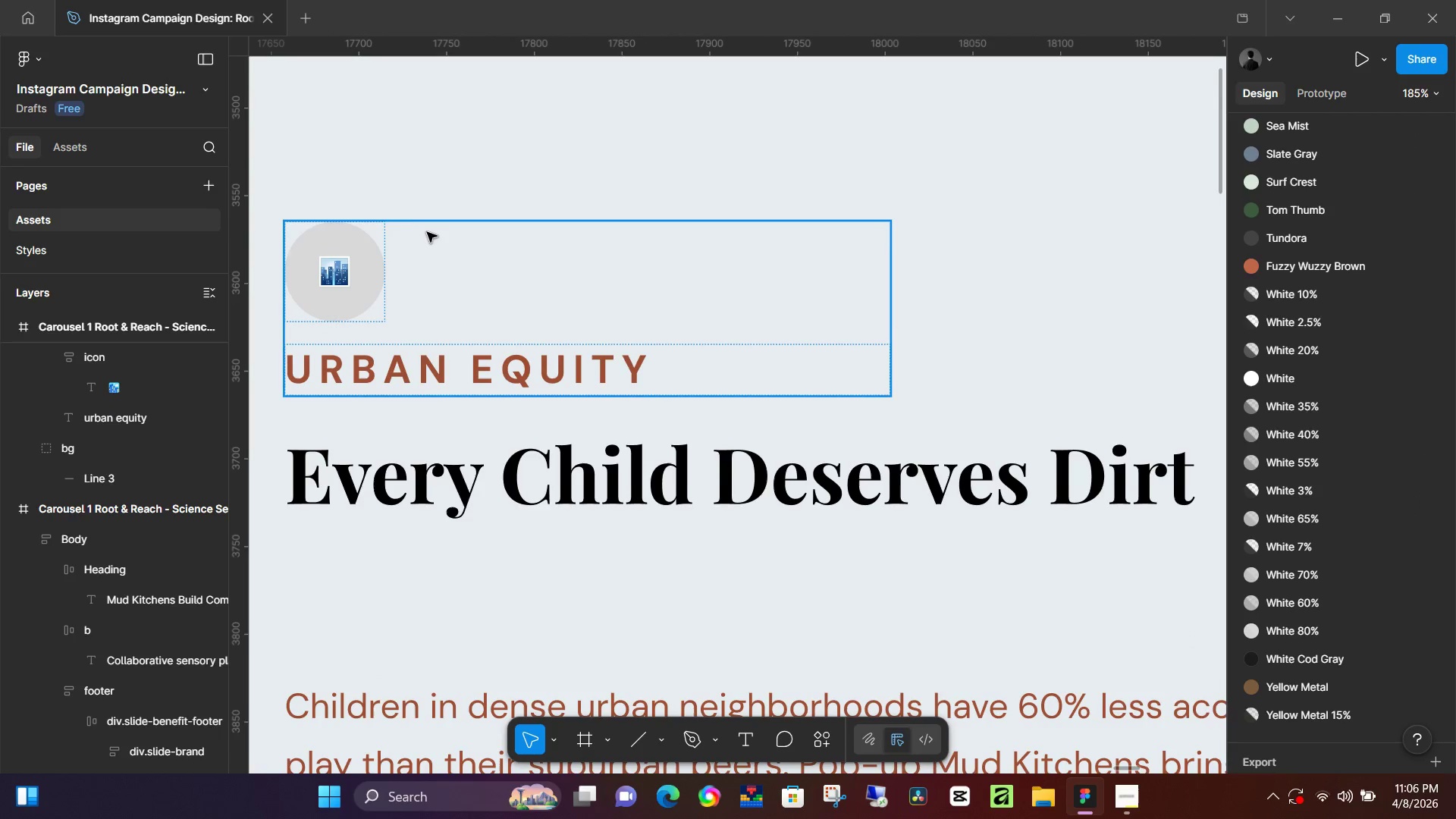 
hold_key(key=ControlLeft, duration=1.08)
scroll: coordinate [440, 222], scroll_direction: down, amount: 15.0
 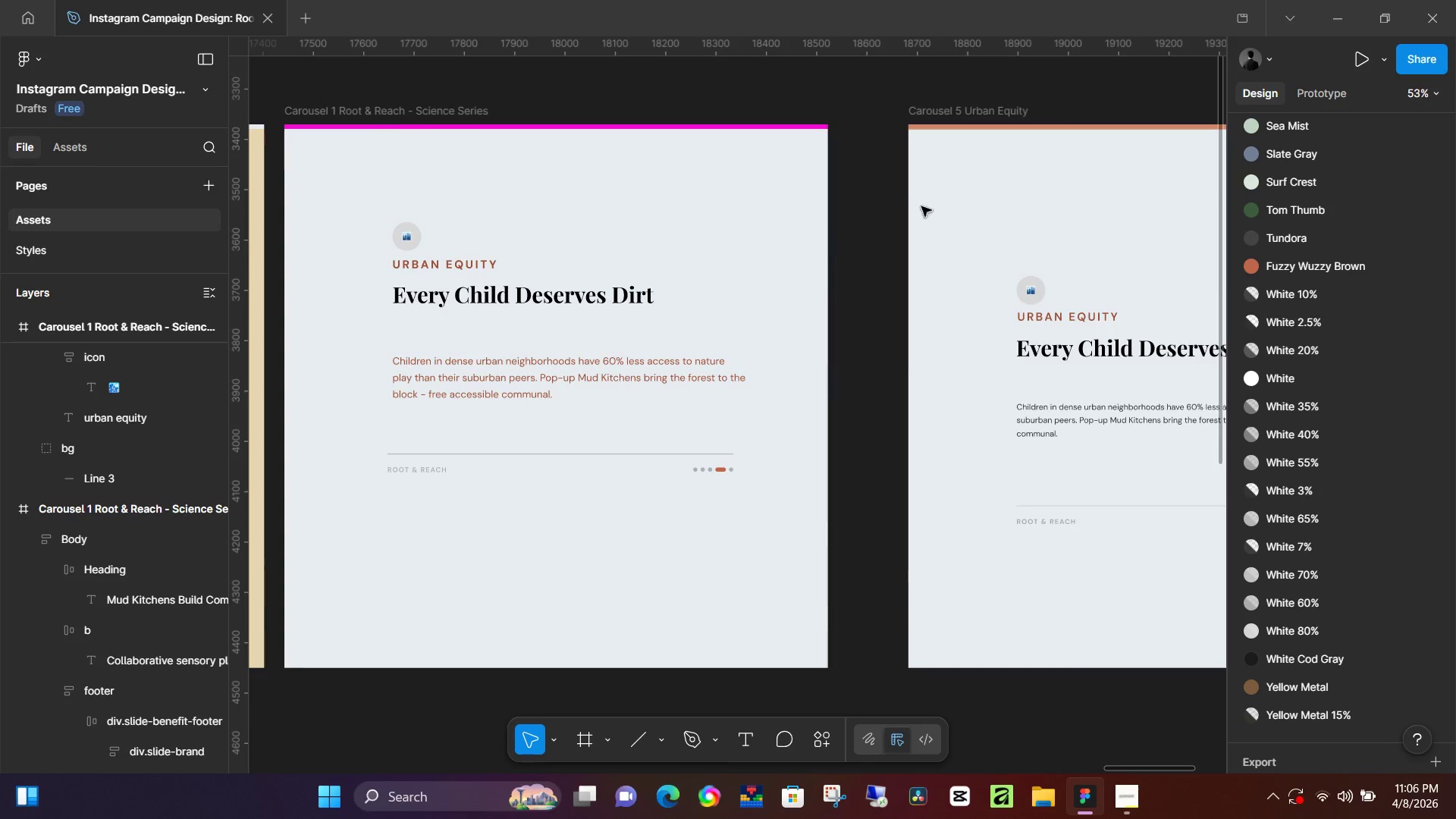 
left_click([956, 113])
 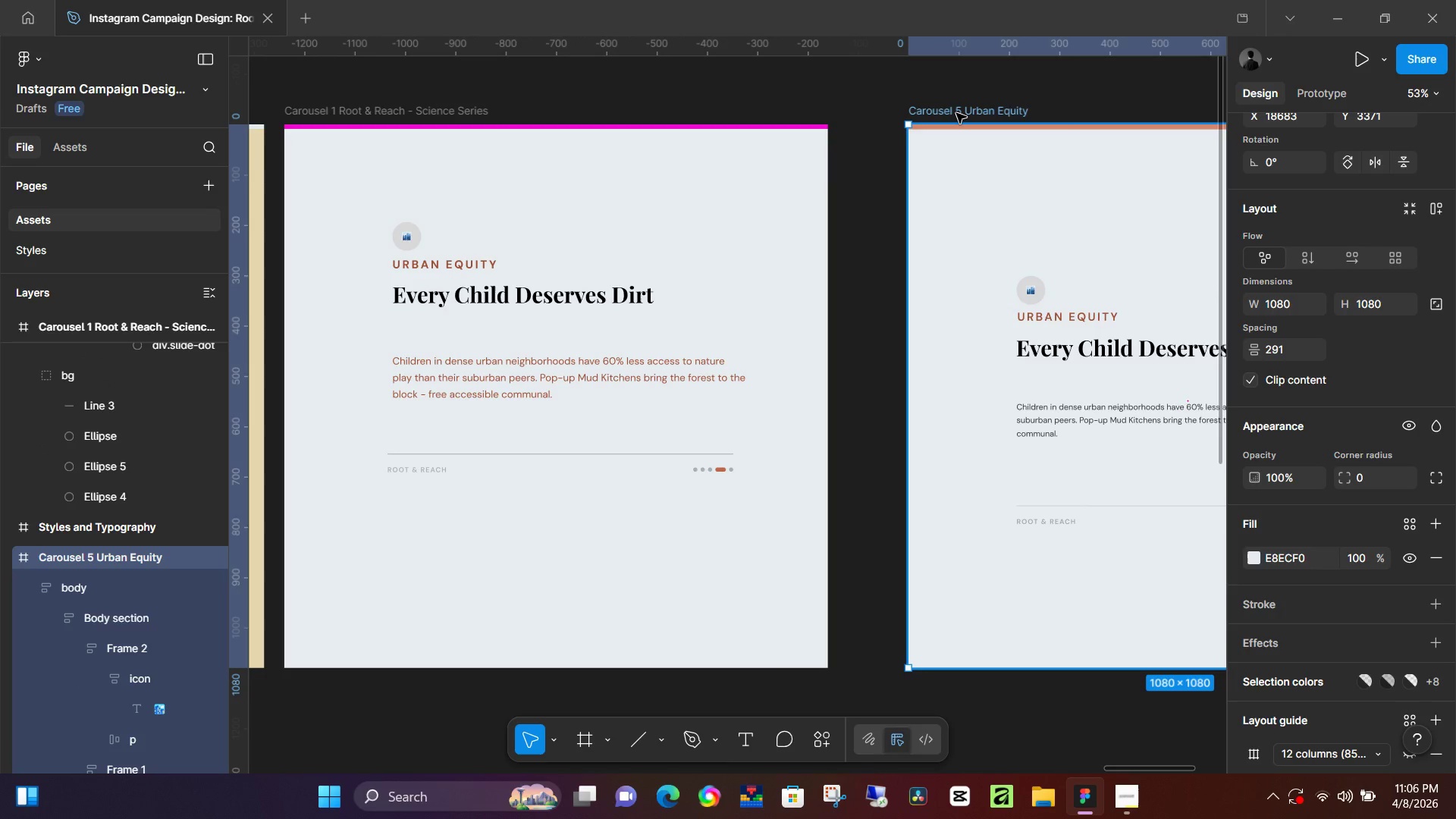 
key(Backspace)
 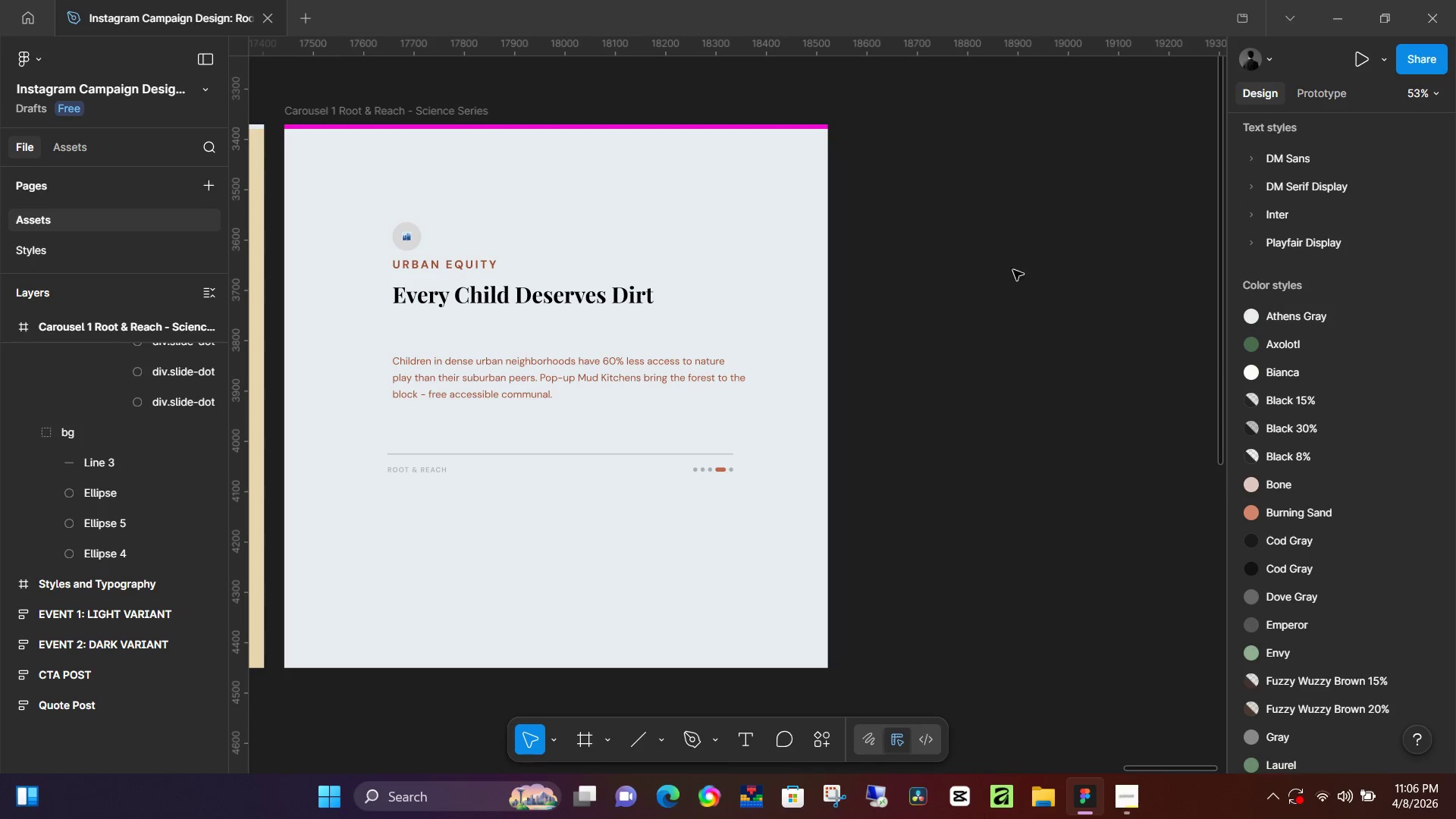 
hold_key(key=ControlLeft, duration=0.94)
 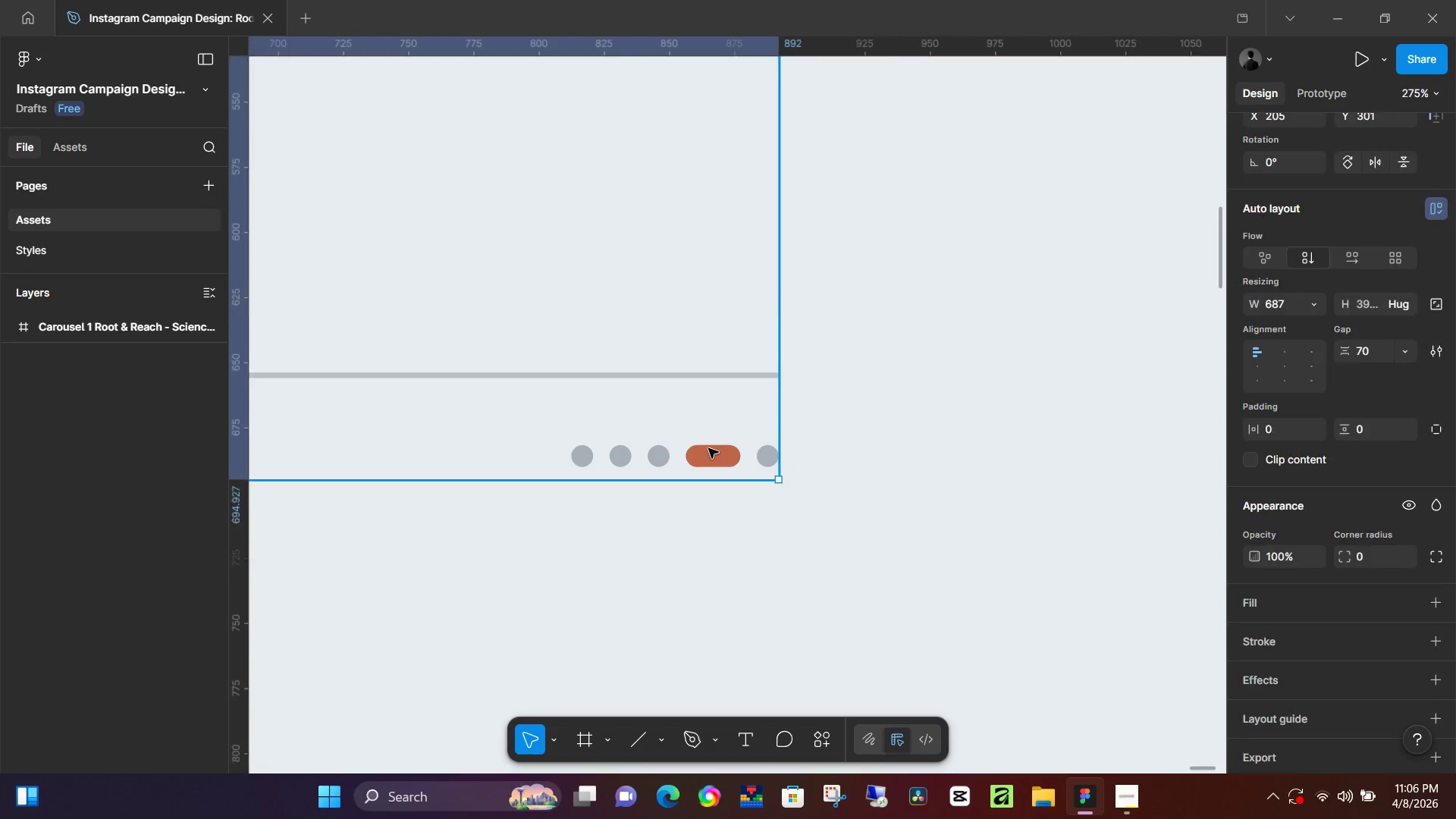 
left_click([708, 447])
 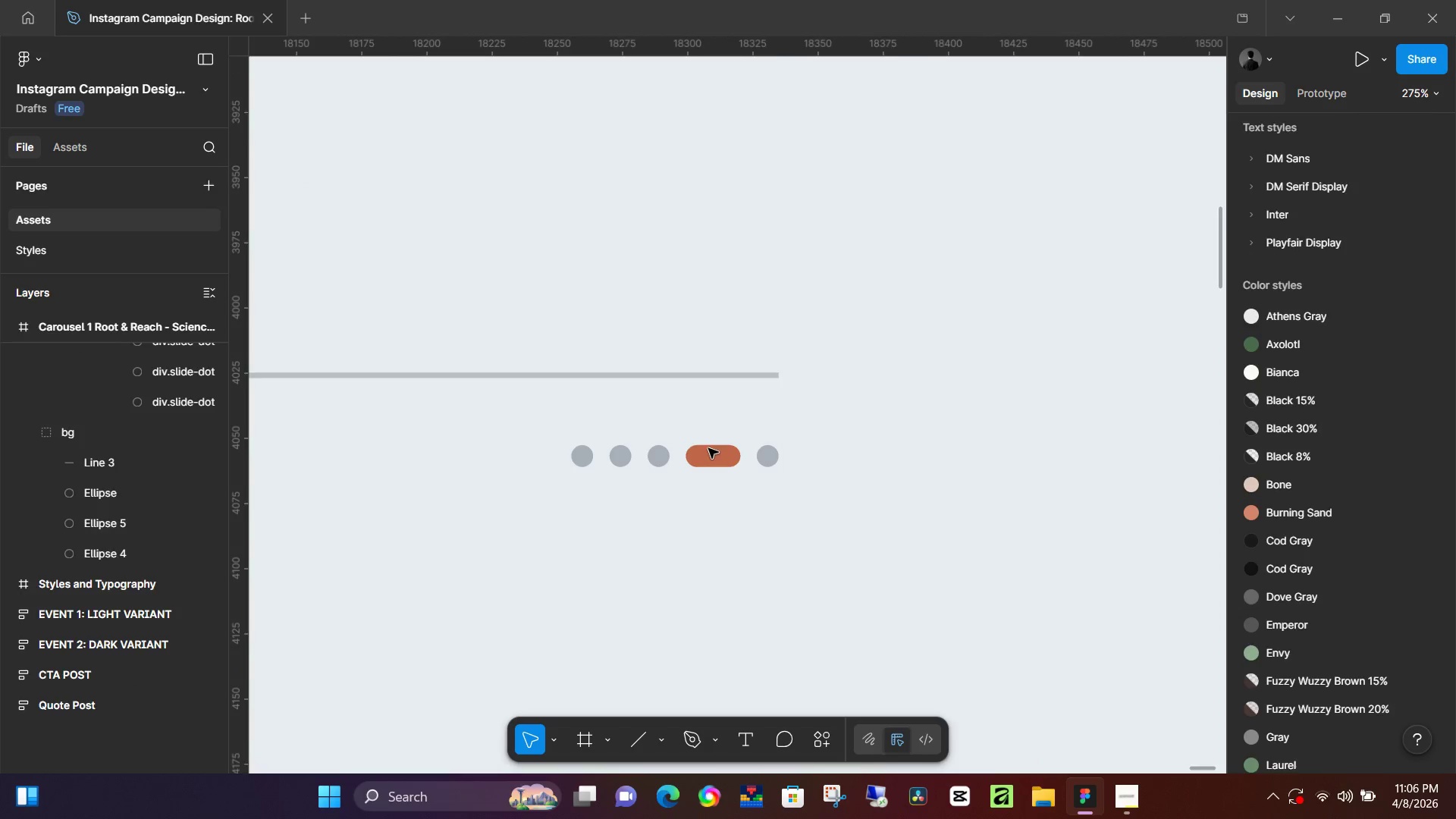 
scroll: coordinate [708, 447], scroll_direction: up, amount: 13.0
 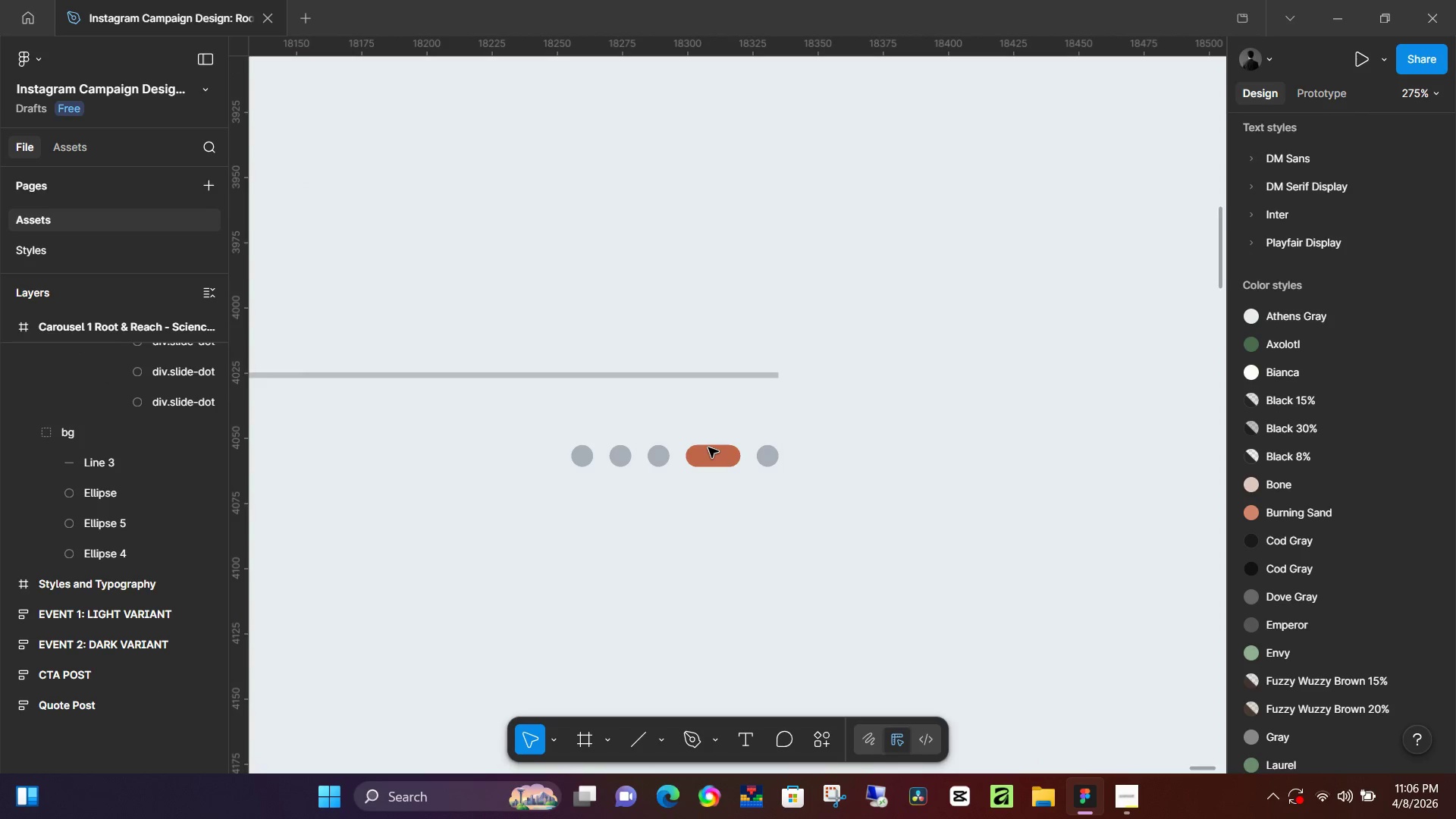 
double_click([708, 448])
 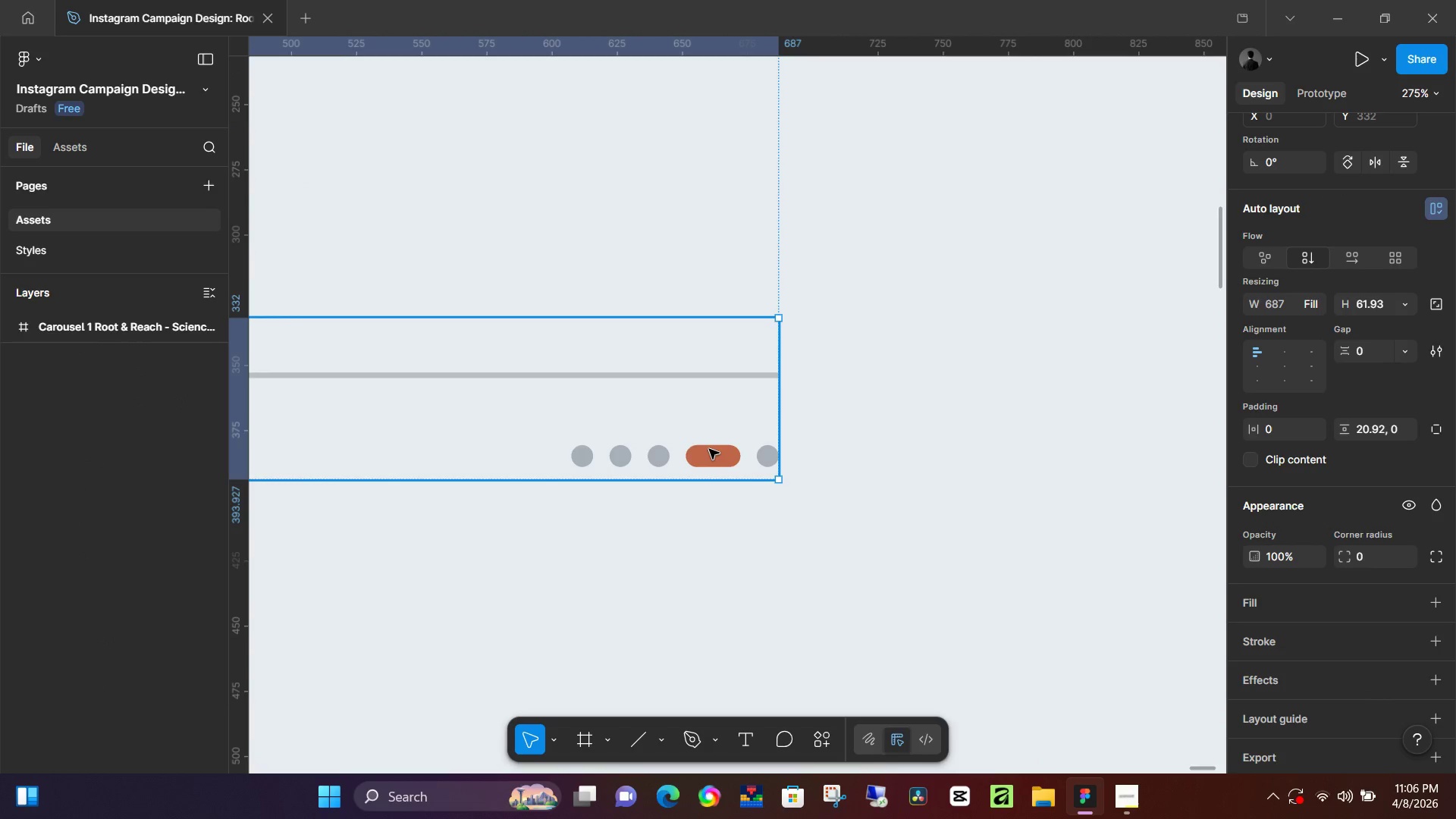 
triple_click([709, 449])
 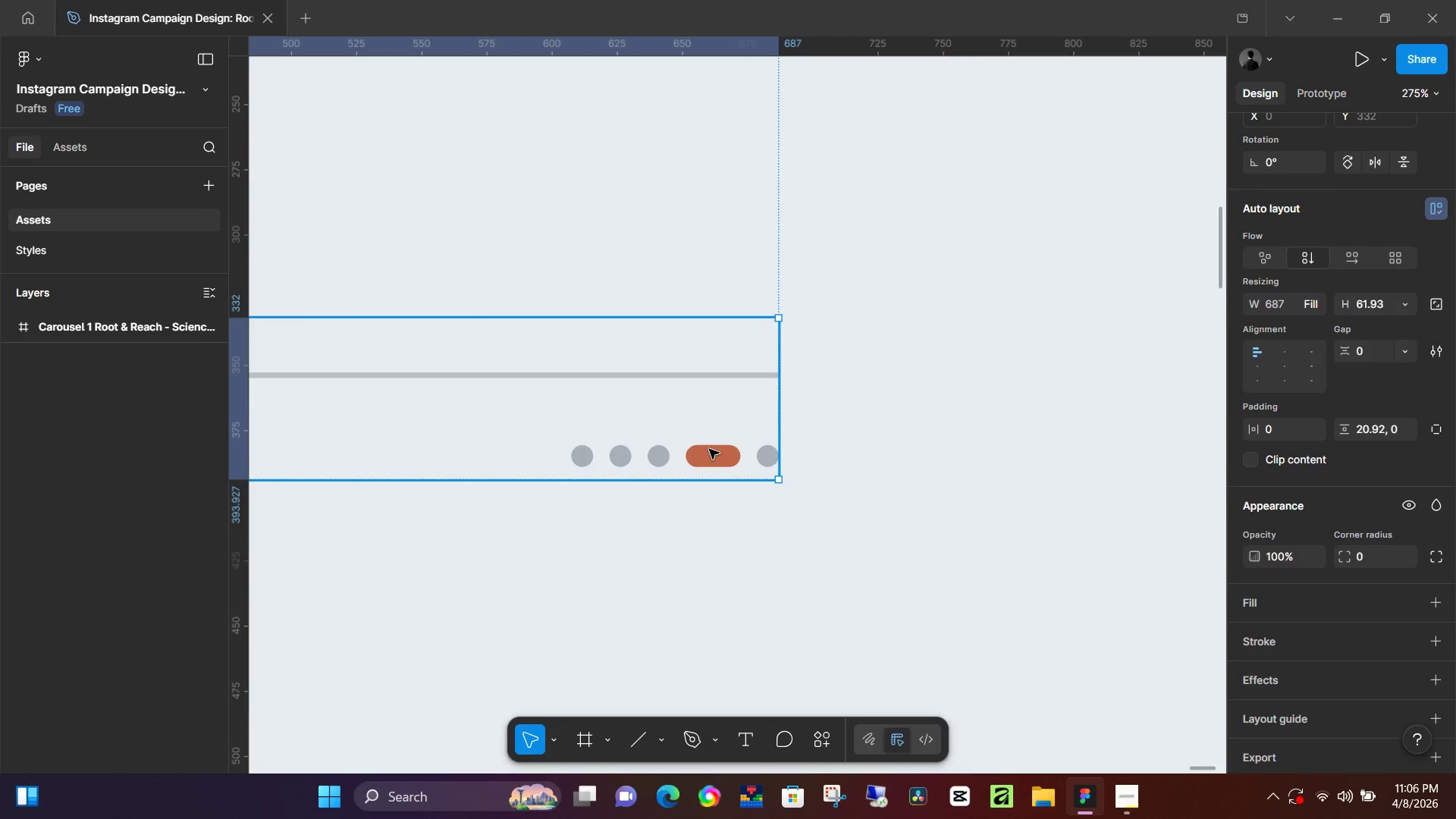 
triple_click([709, 449])
 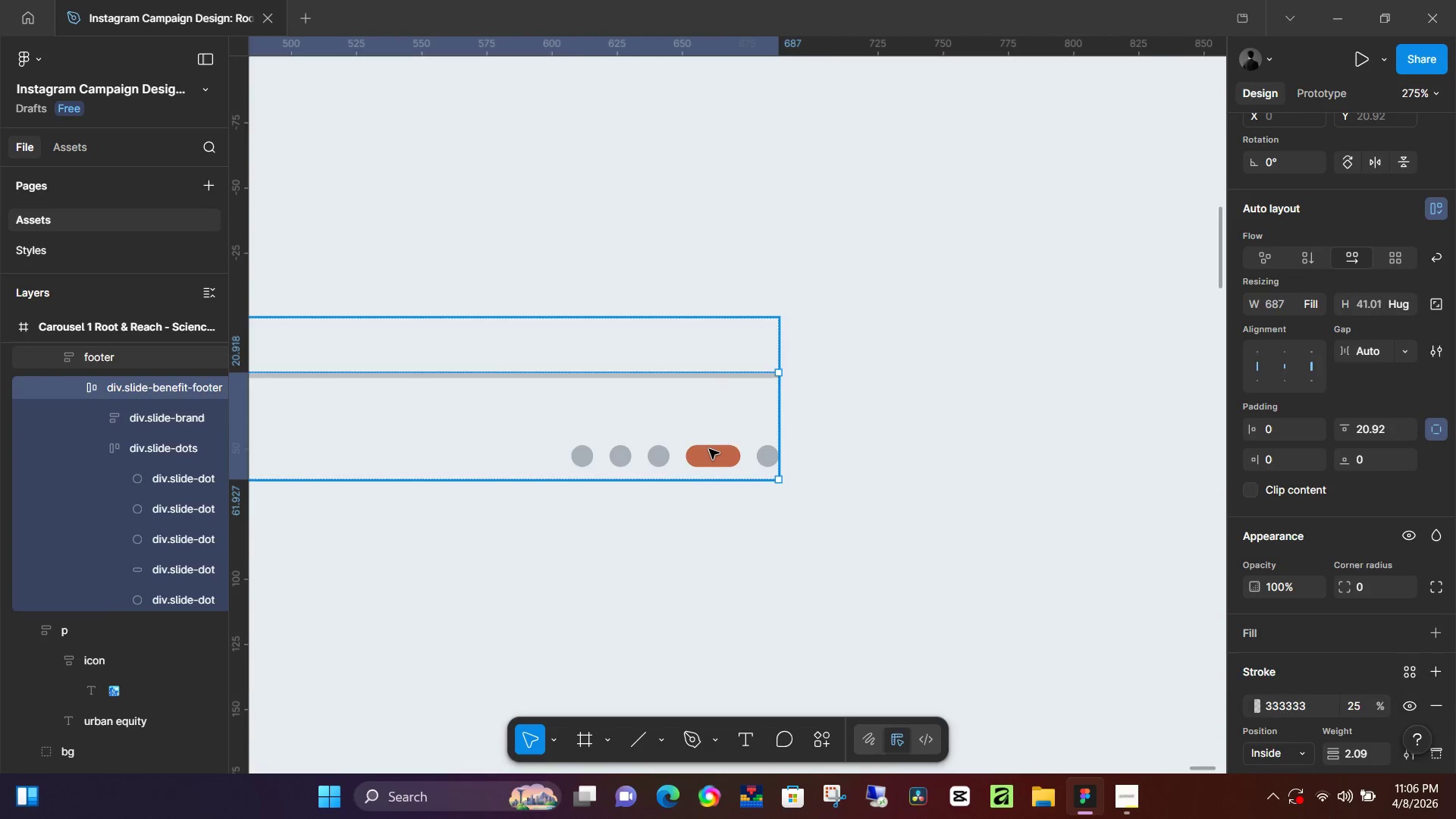 
triple_click([709, 449])
 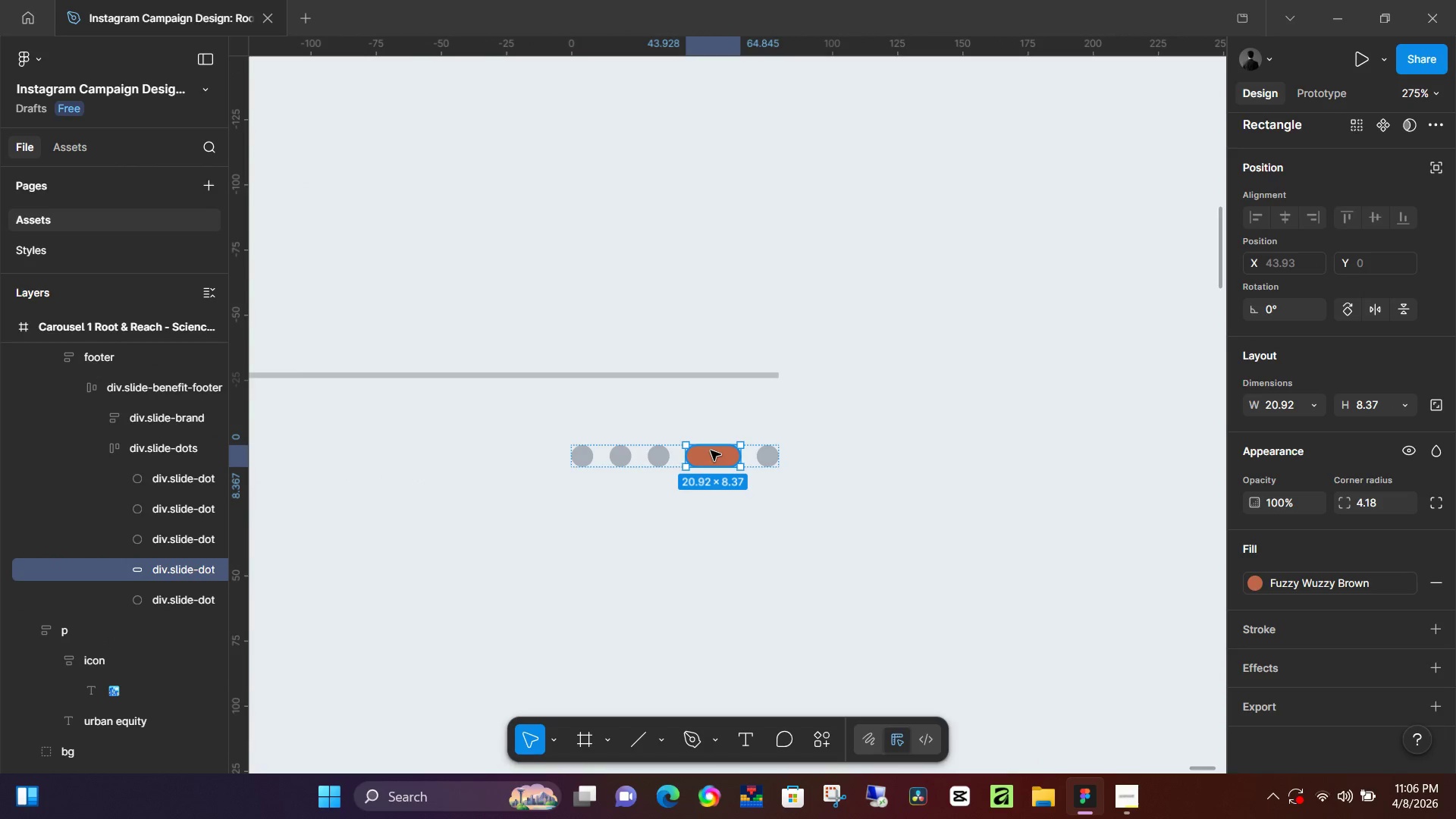 
left_click_drag(start_coordinate=[712, 451], to_coordinate=[761, 453])
 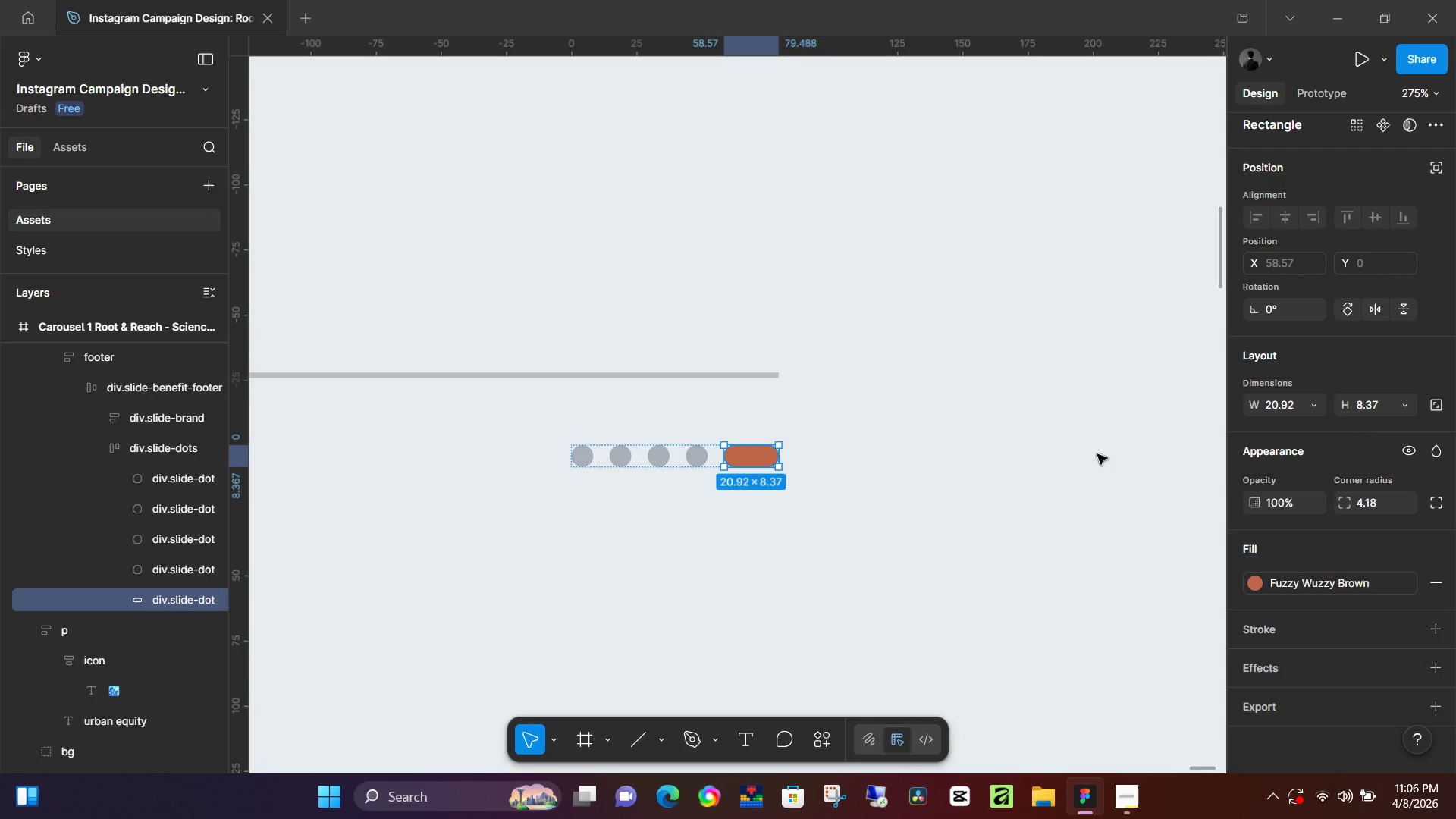 
hold_key(key=ControlLeft, duration=1.12)
scroll: coordinate [1157, 454], scroll_direction: down, amount: 15.0
 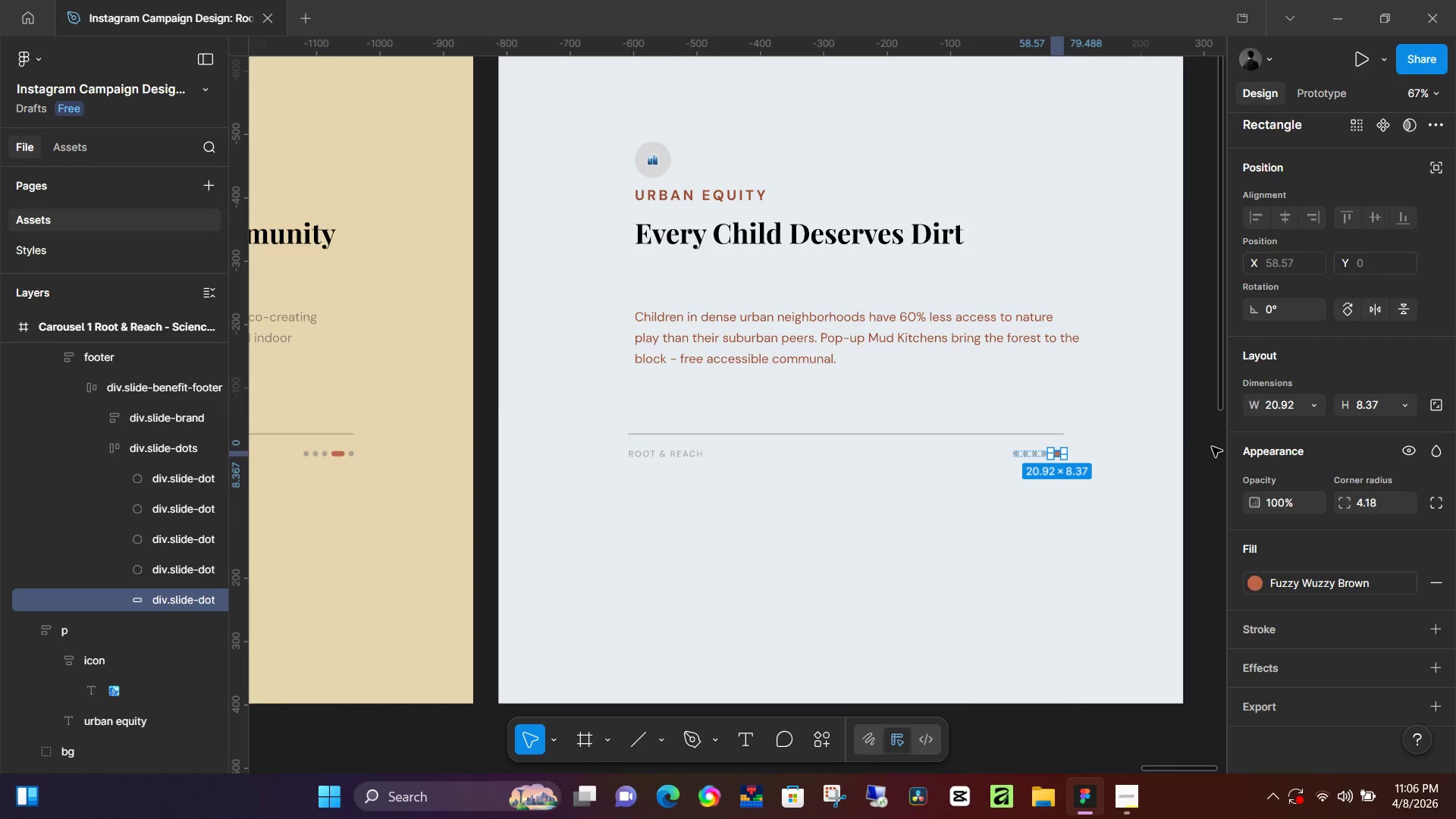 
left_click([1212, 447])
 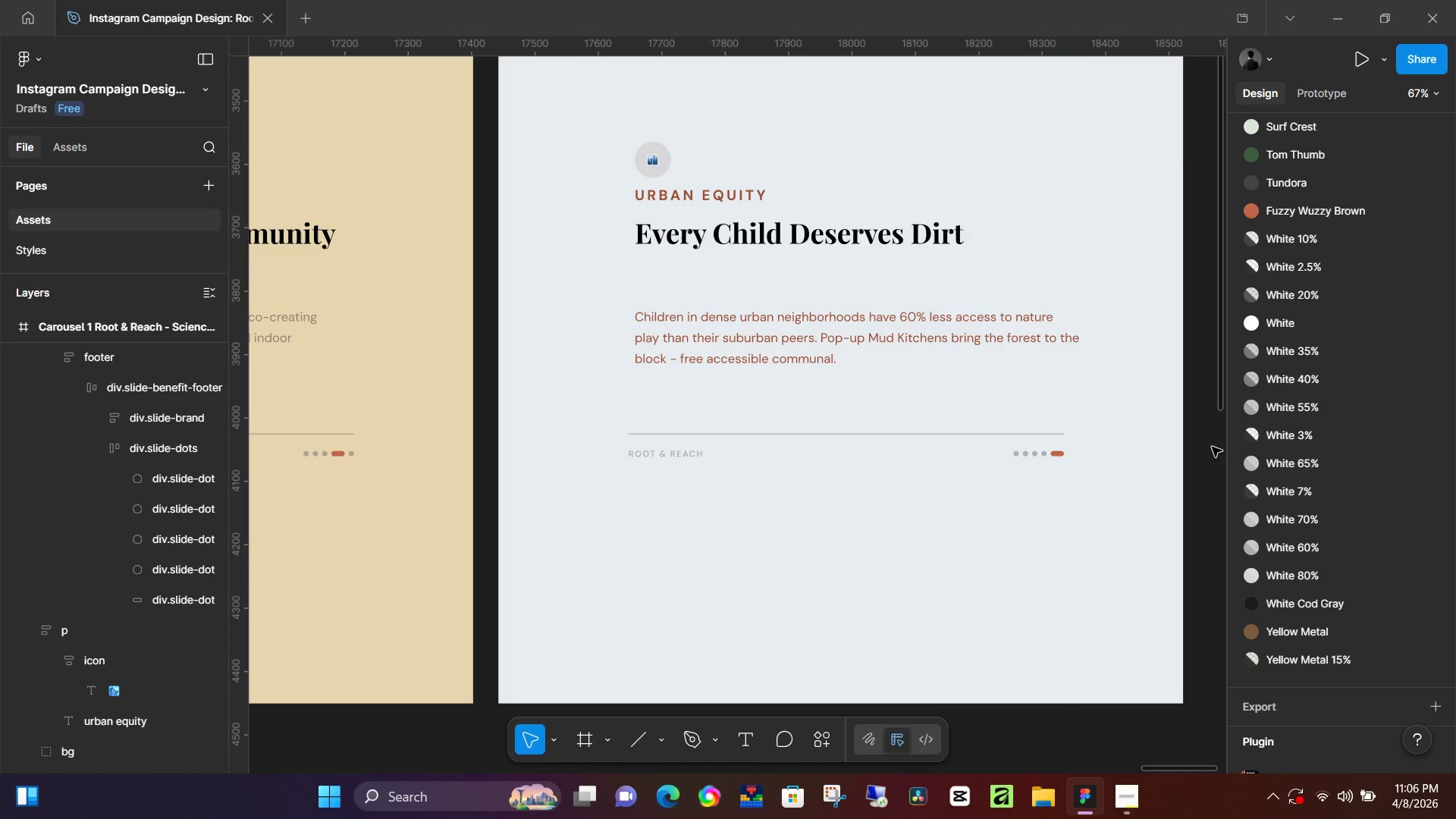 
wait(16.94)
 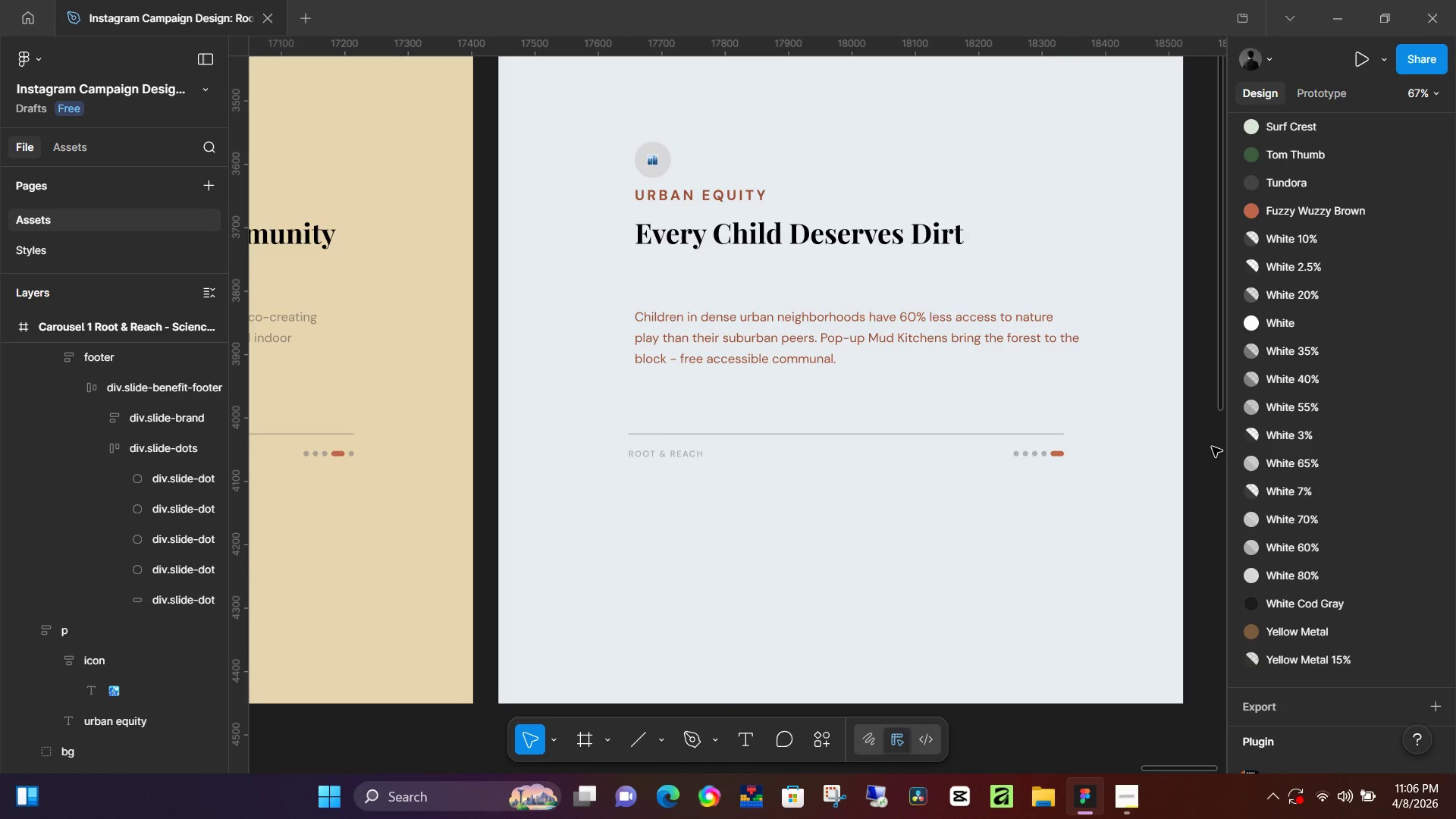 
hold_key(key=ControlLeft, duration=0.97)
scroll: coordinate [861, 353], scroll_direction: down, amount: 8.0
 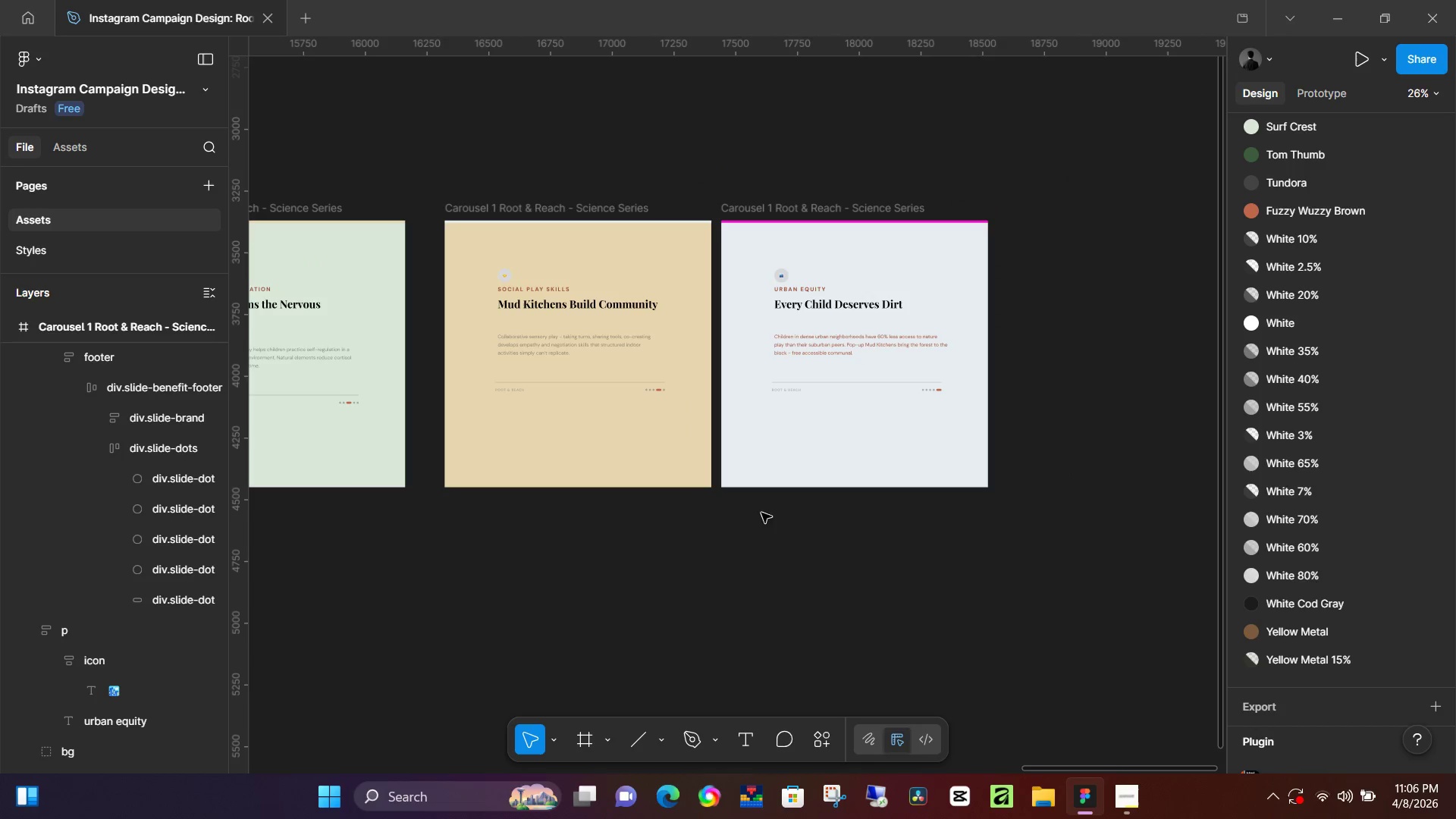 
hold_key(key=Space, duration=0.69)
 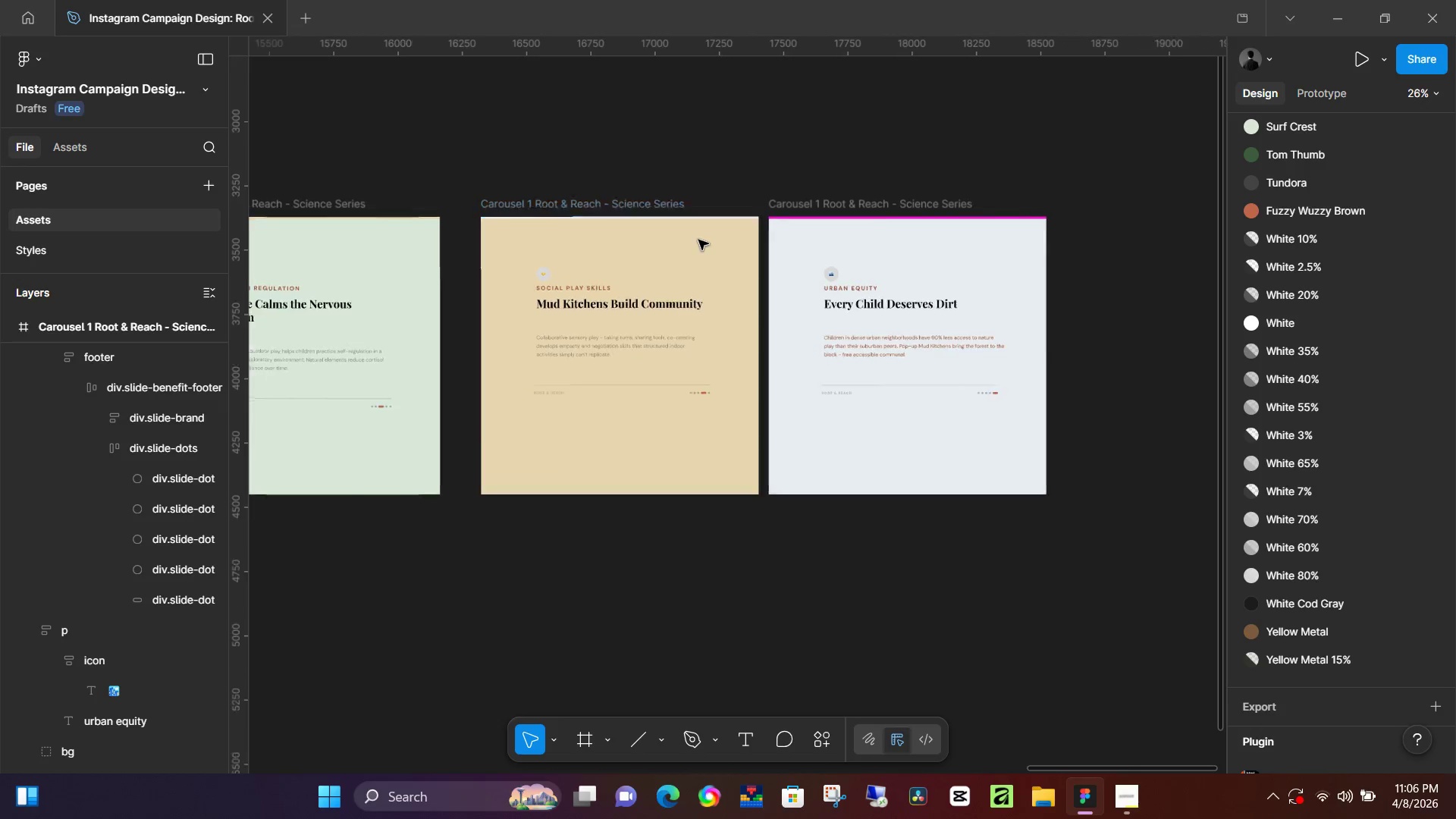 
left_click_drag(start_coordinate=[514, 562], to_coordinate=[558, 559])
 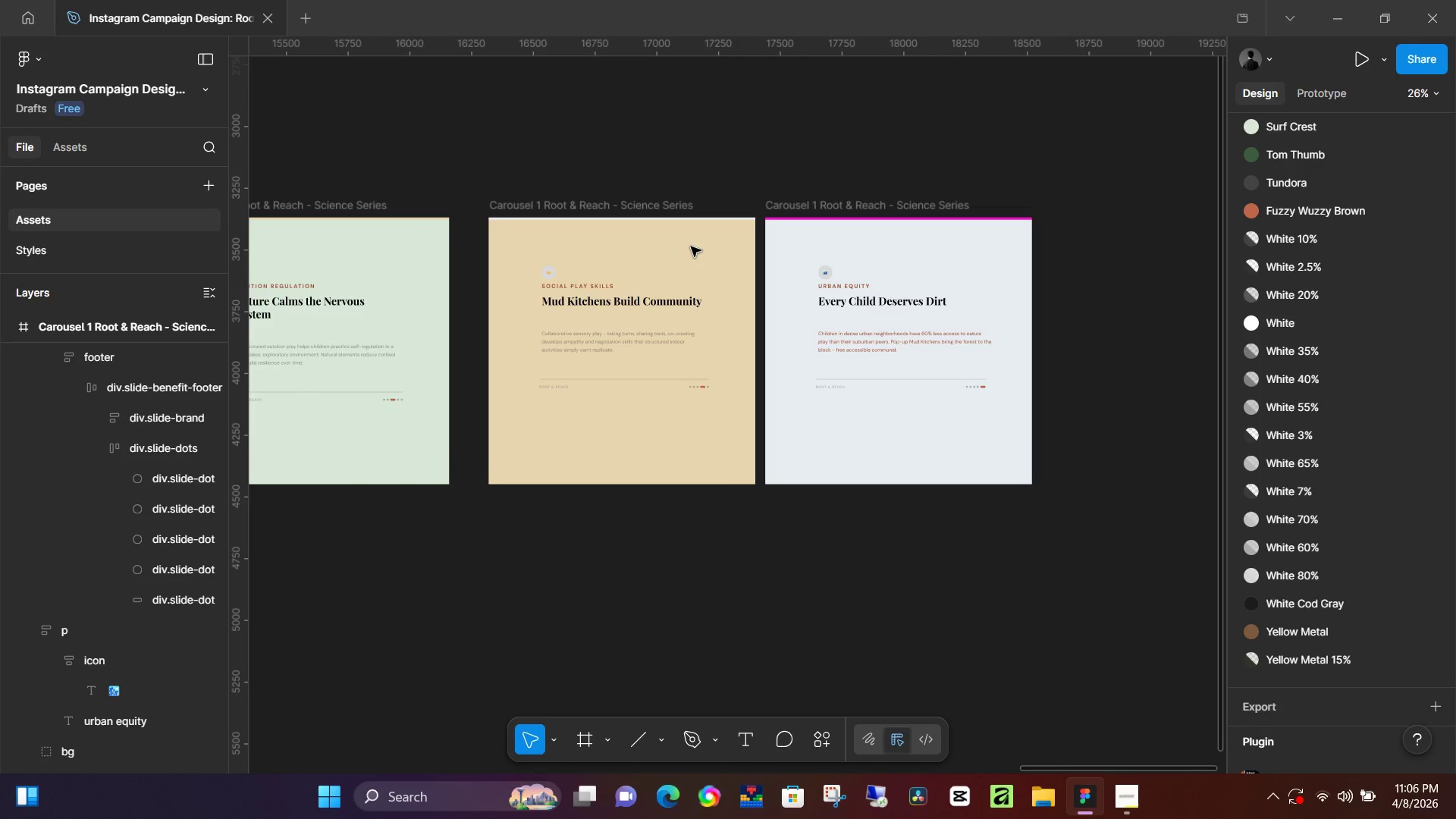 
hold_key(key=ControlLeft, duration=0.66)
scroll: coordinate [698, 240], scroll_direction: up, amount: 7.0
 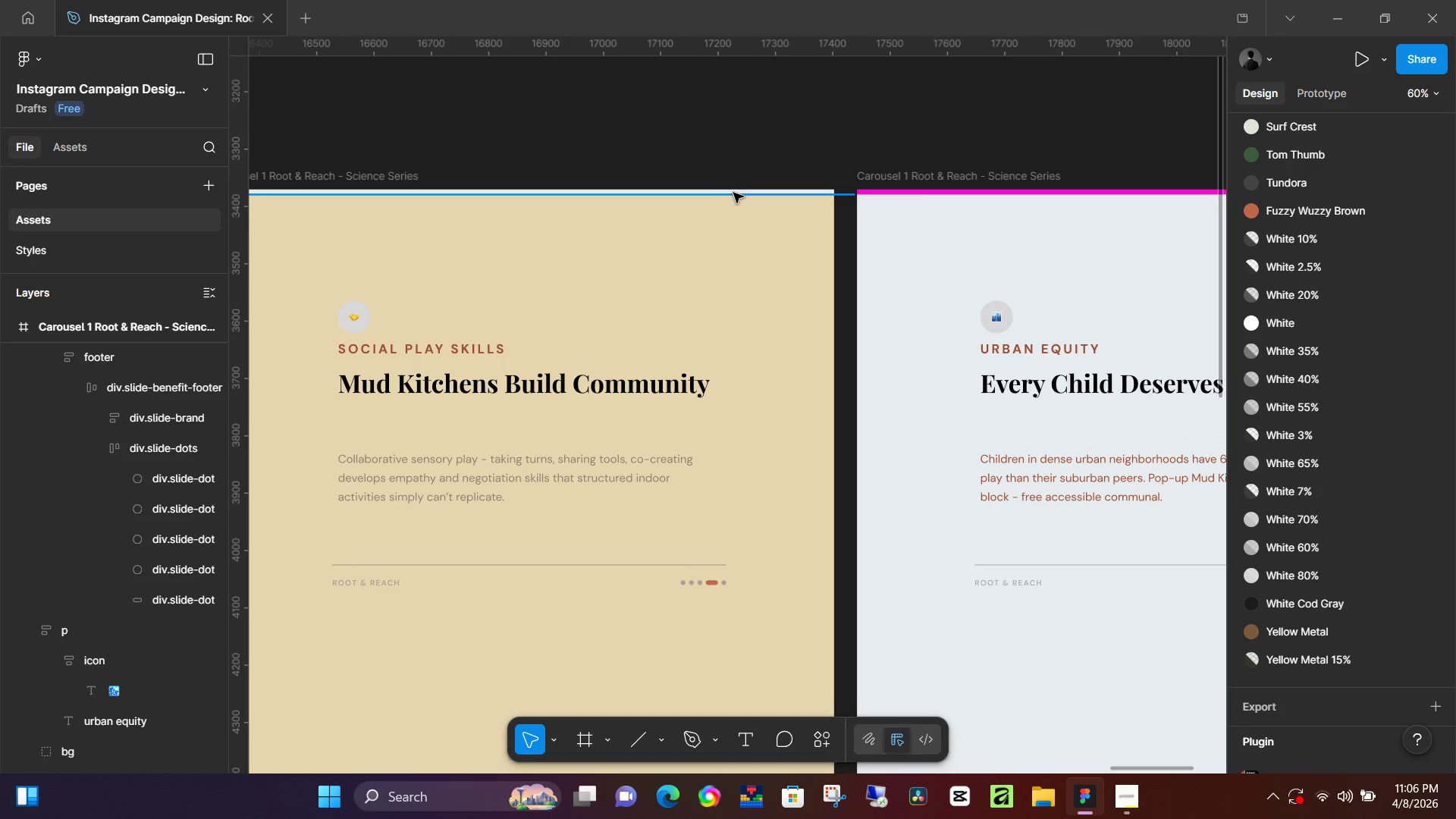 
left_click([733, 193])
 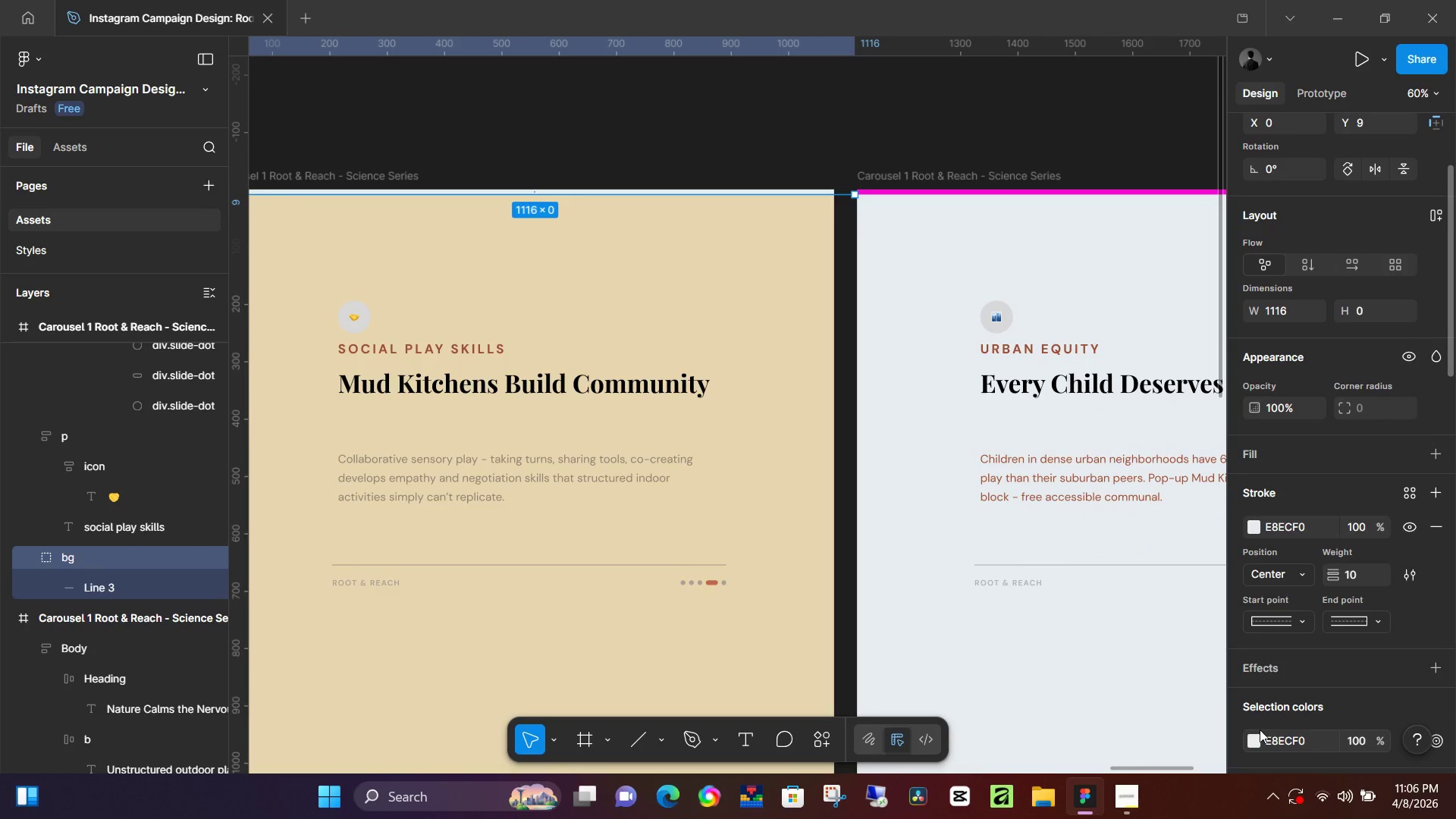 
left_click([1254, 745])
 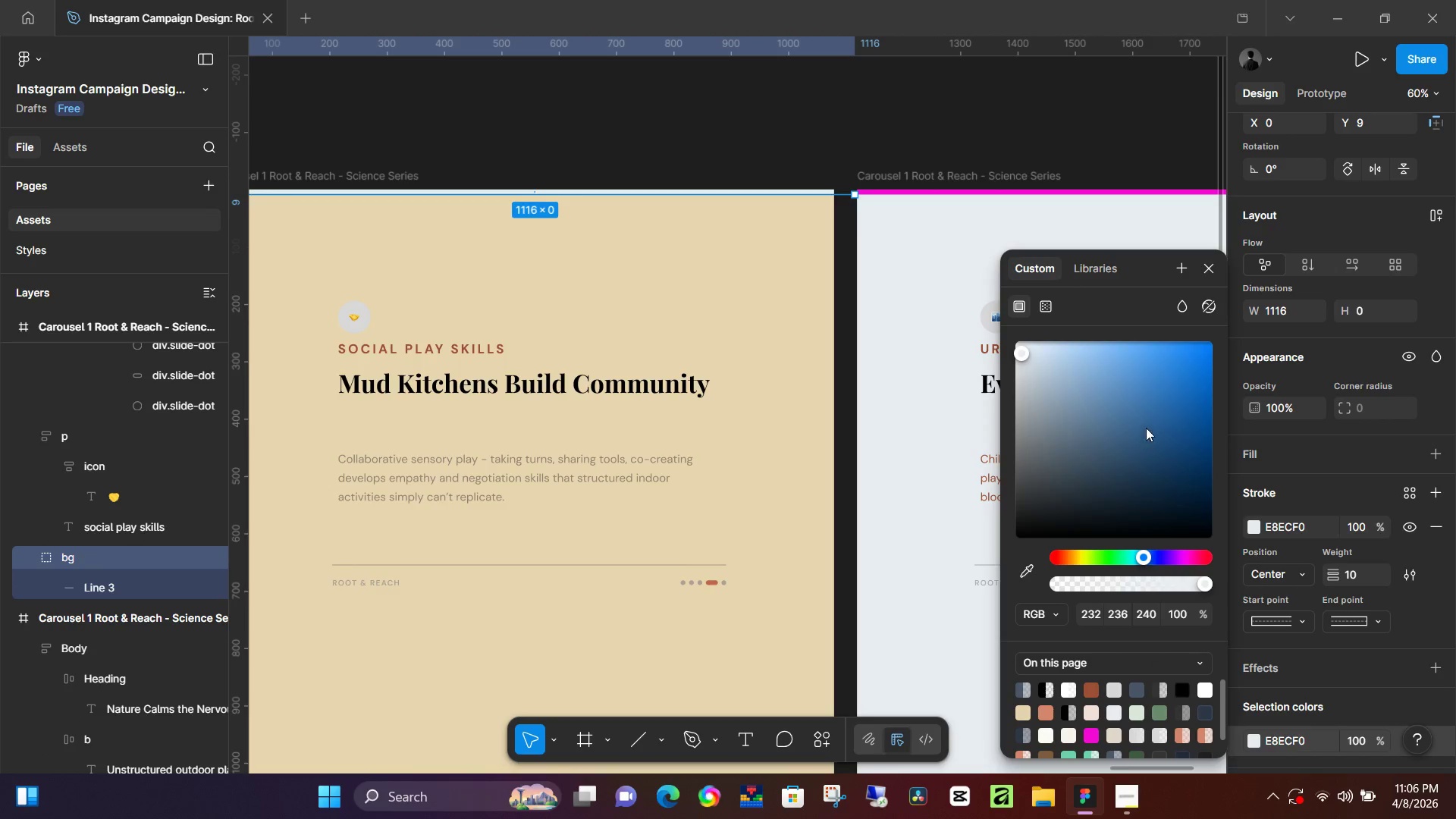 
left_click([1128, 386])
 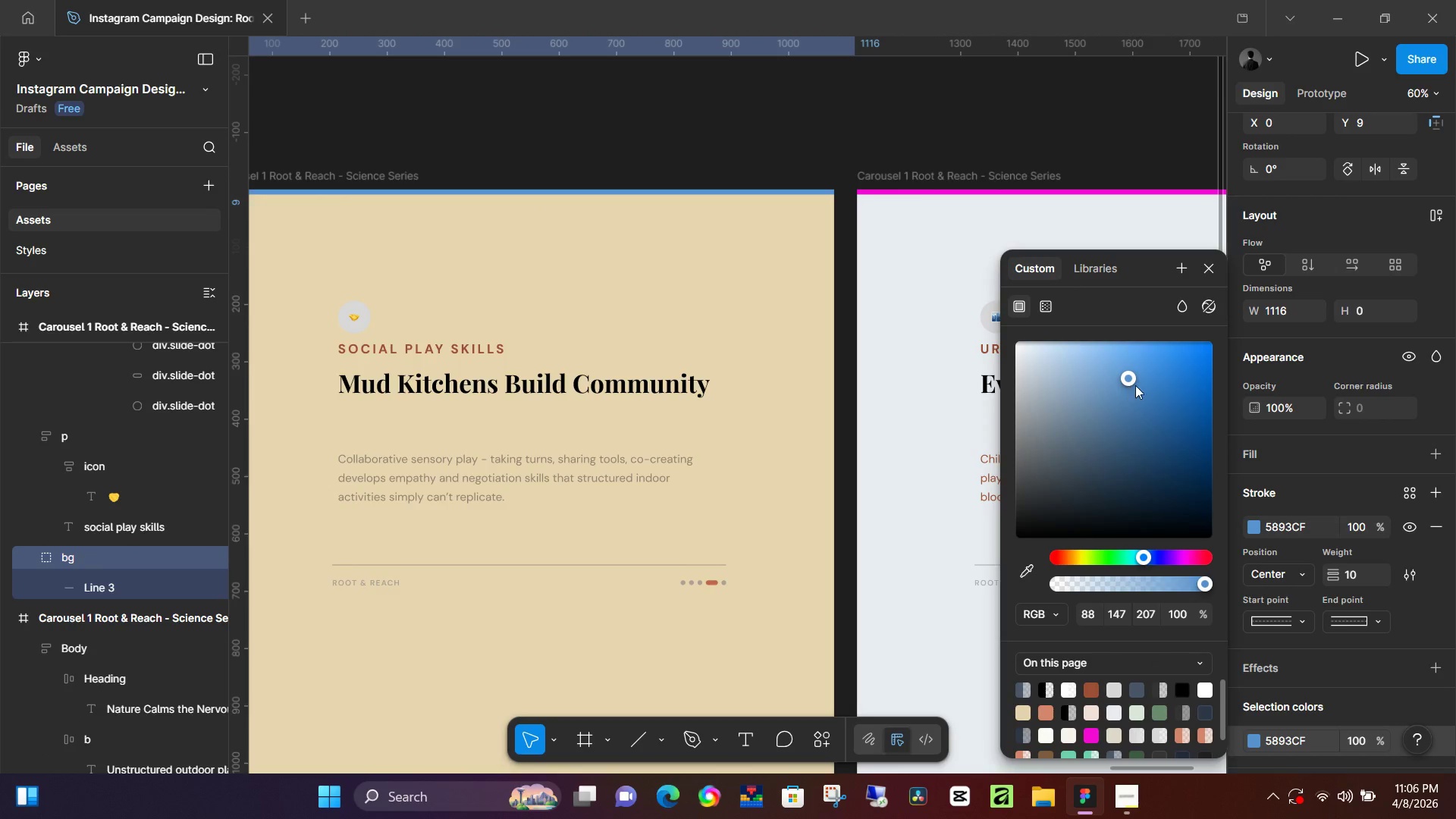 
left_click_drag(start_coordinate=[1128, 385], to_coordinate=[1174, 385])
 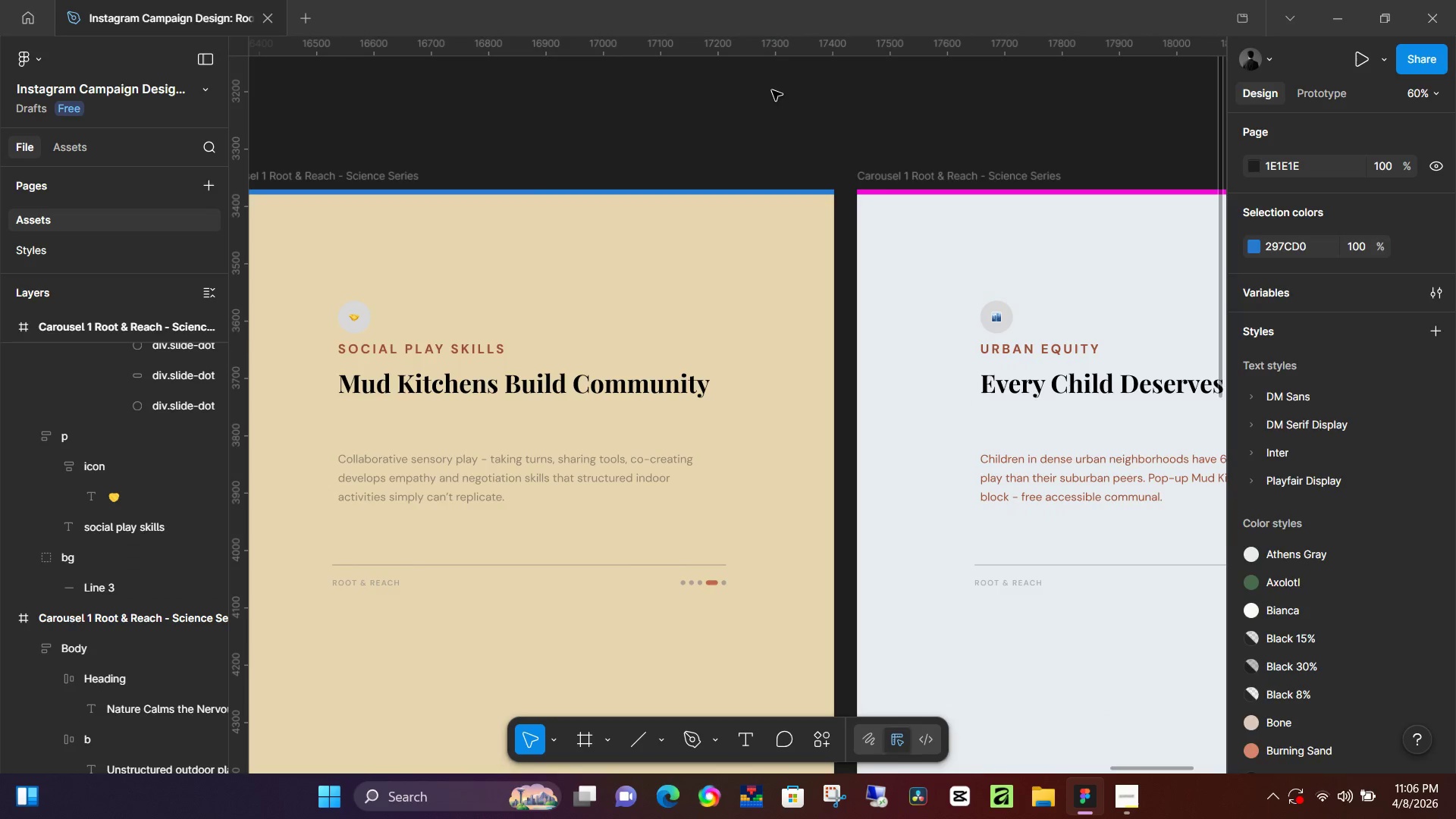 
hold_key(key=ControlLeft, duration=0.86)
scroll: coordinate [697, 265], scroll_direction: down, amount: 10.0
 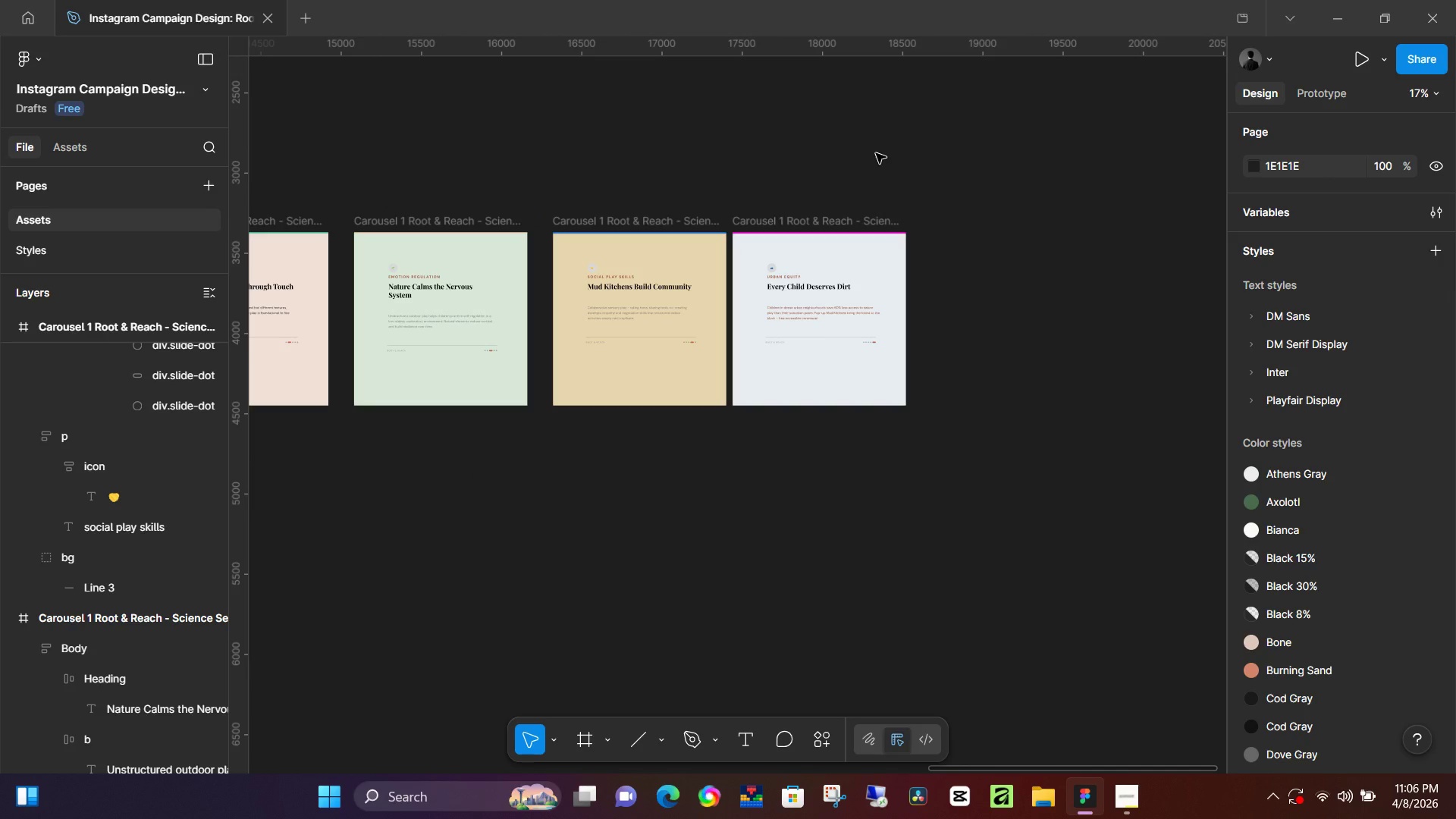 
wait(13.73)
 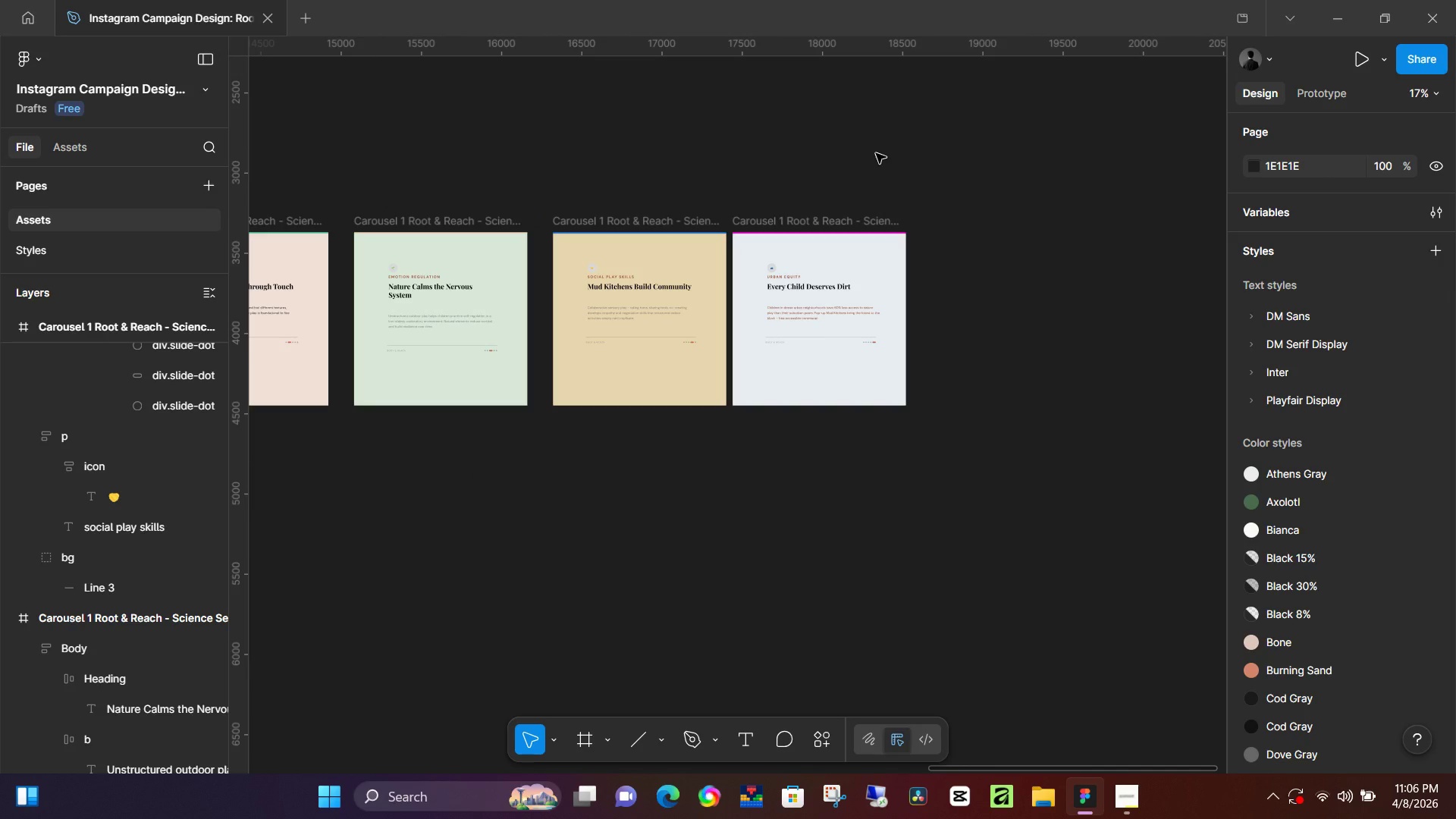 
key(Control+ControlLeft)
 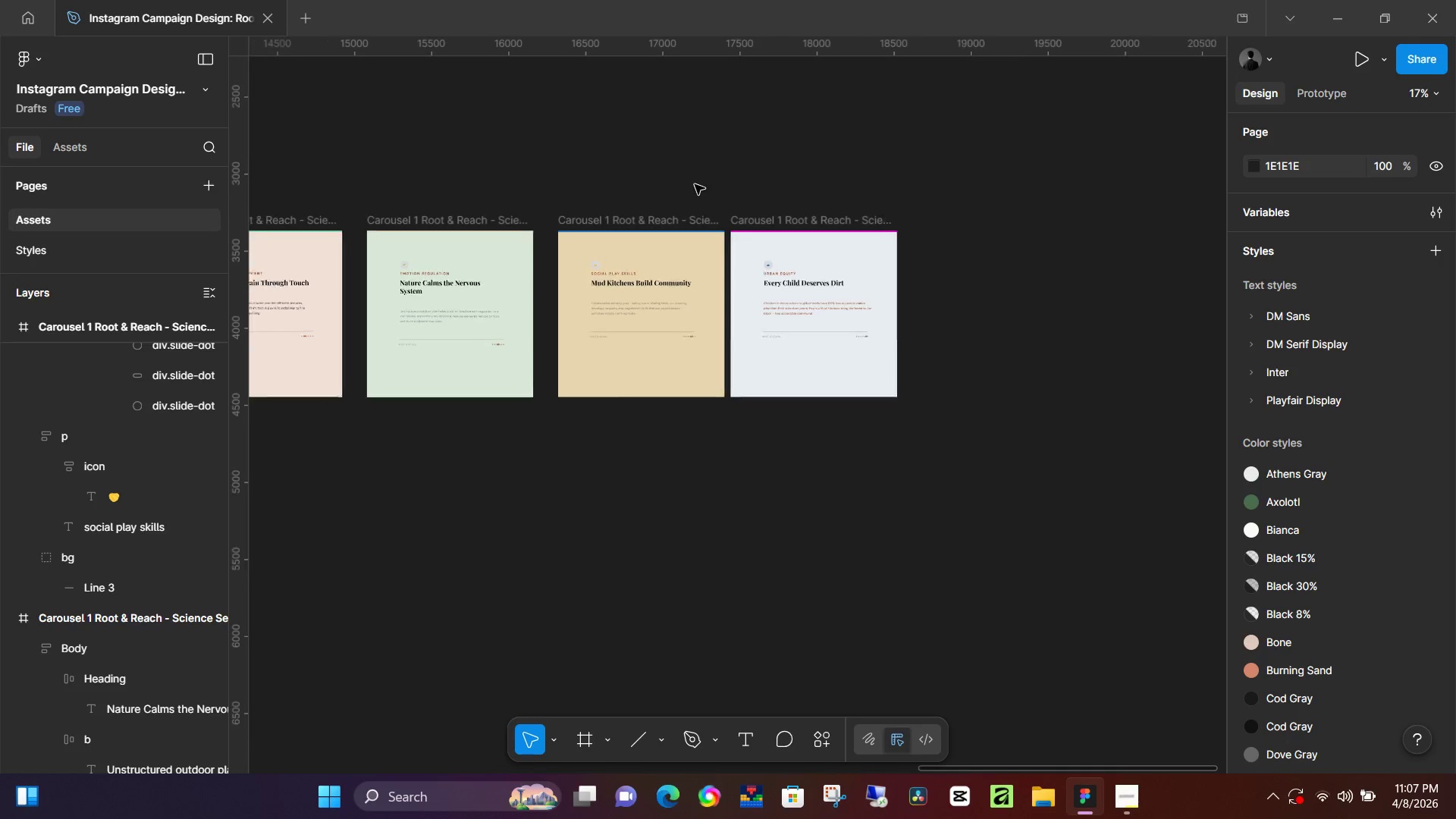 
hold_key(key=Space, duration=0.55)
 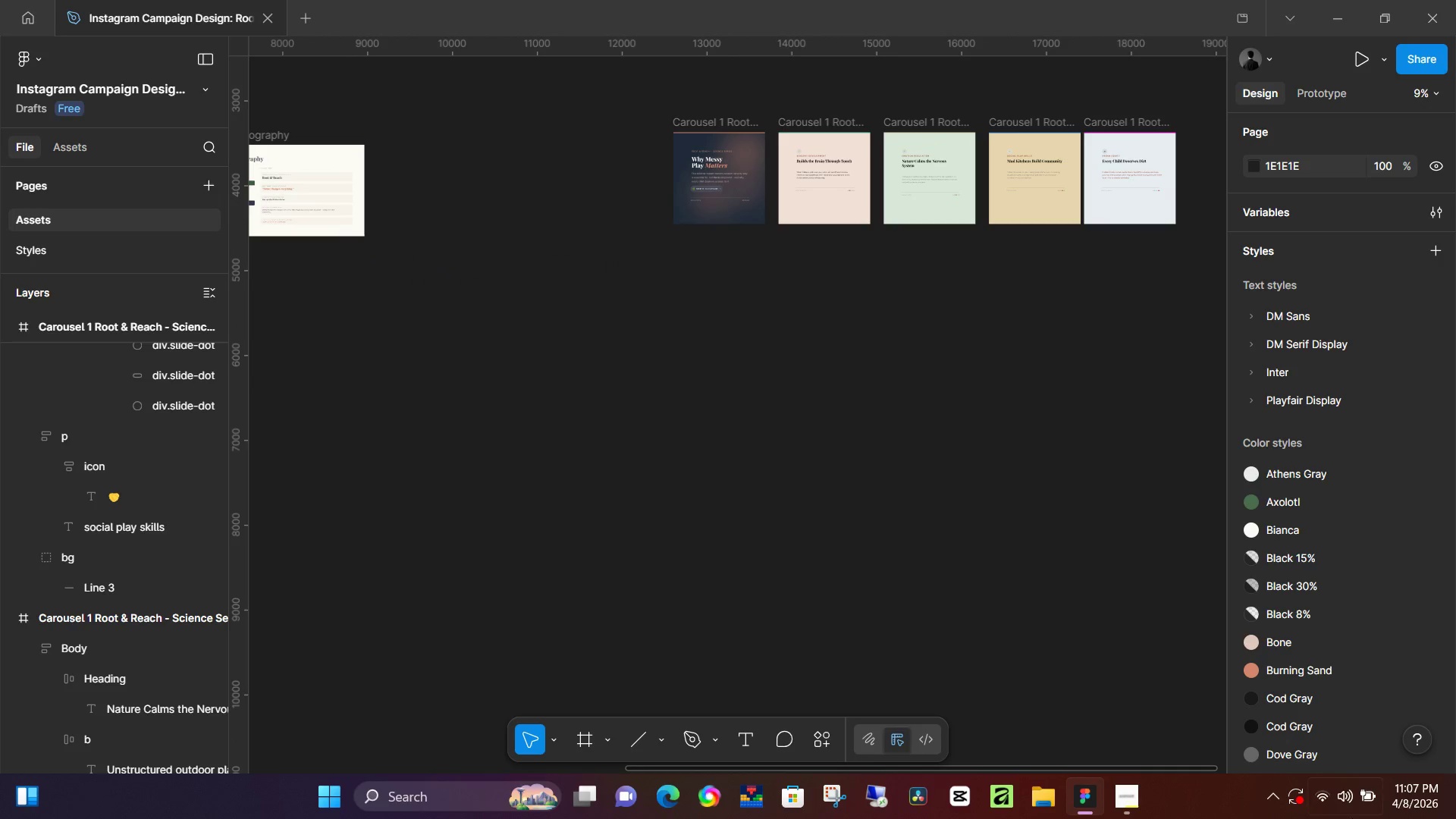 
left_click_drag(start_coordinate=[611, 154], to_coordinate=[981, 76])
 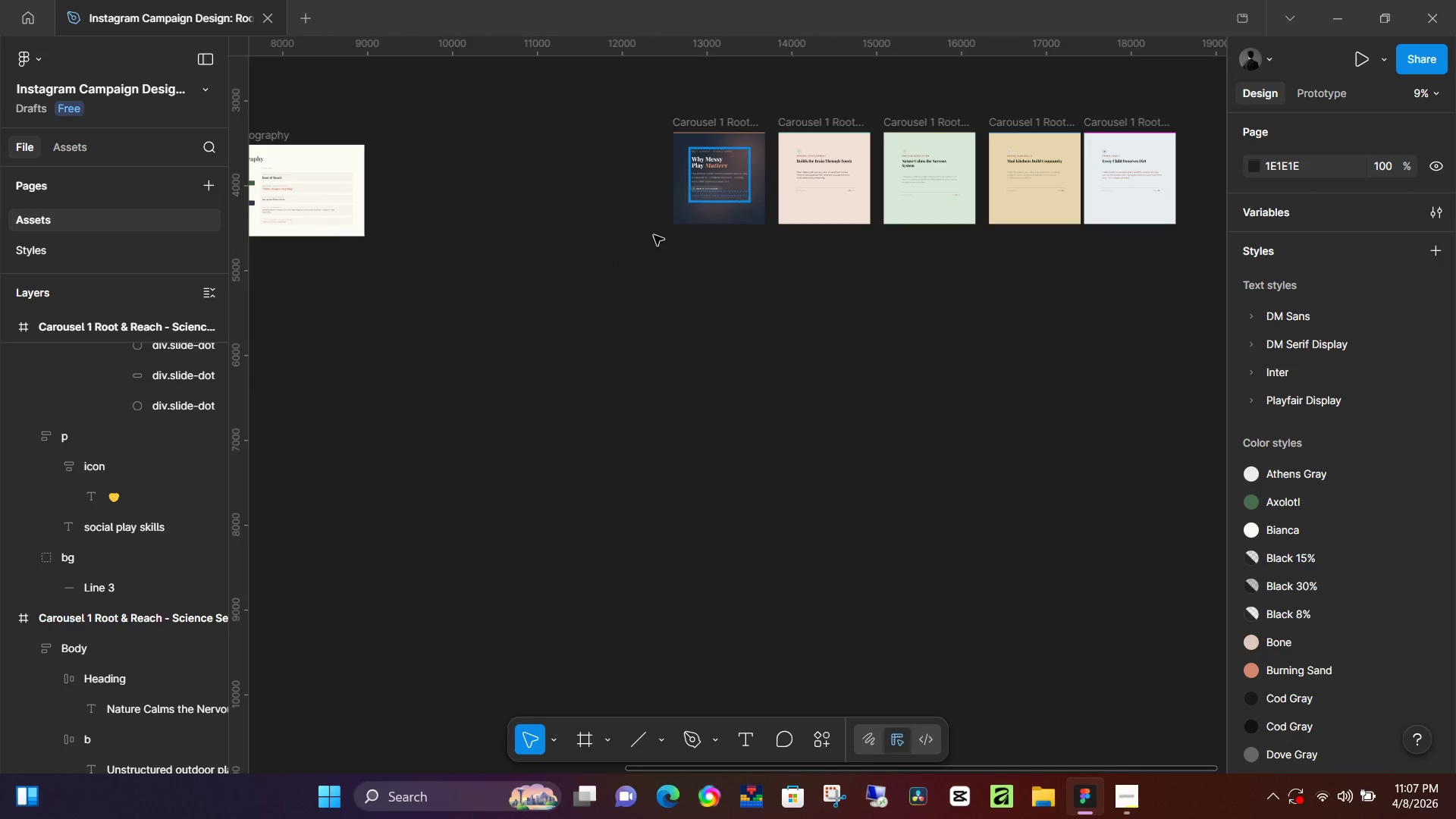 
scroll: coordinate [695, 184], scroll_direction: down, amount: 5.0
 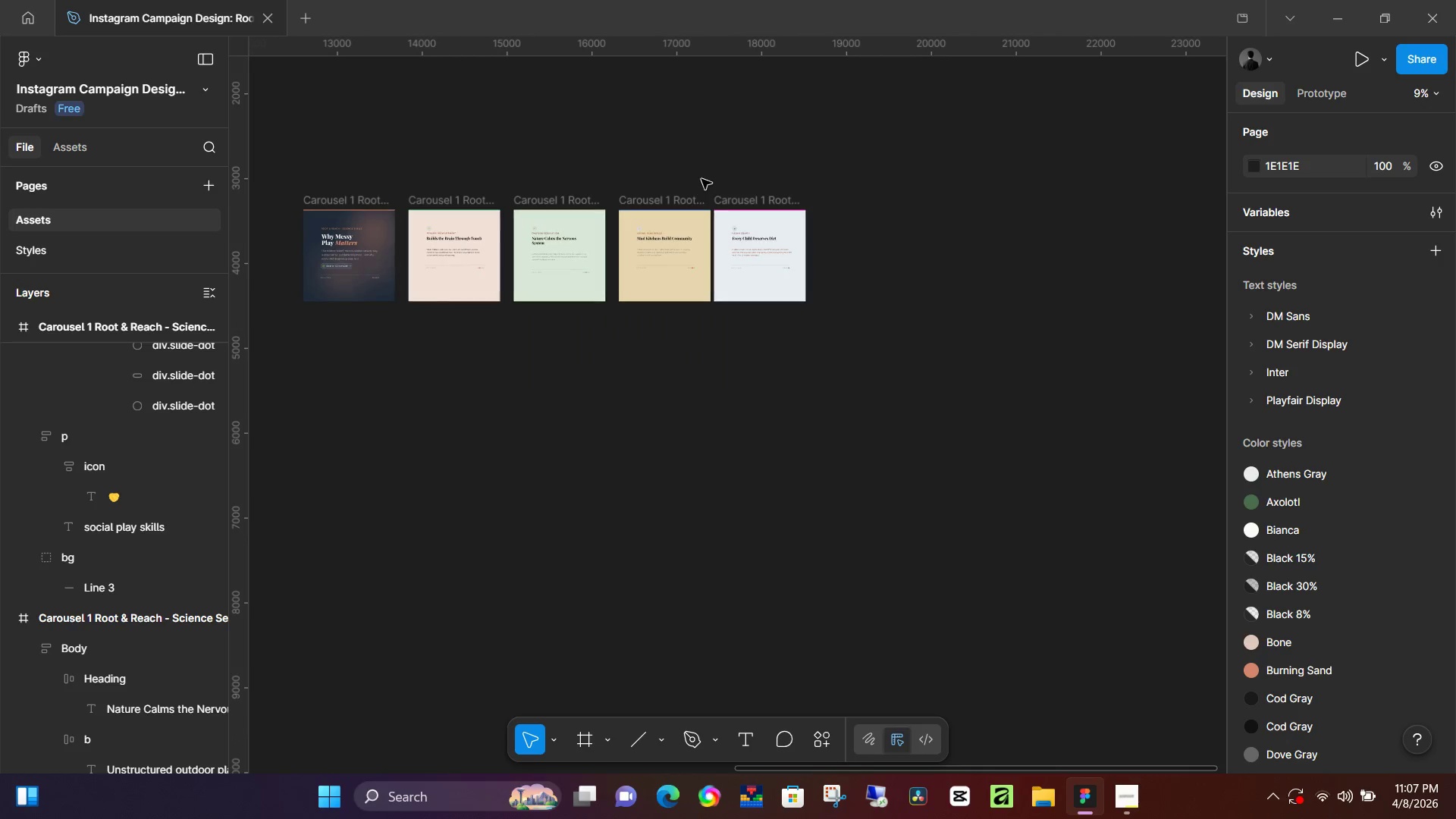 
key(Control+ControlLeft)
 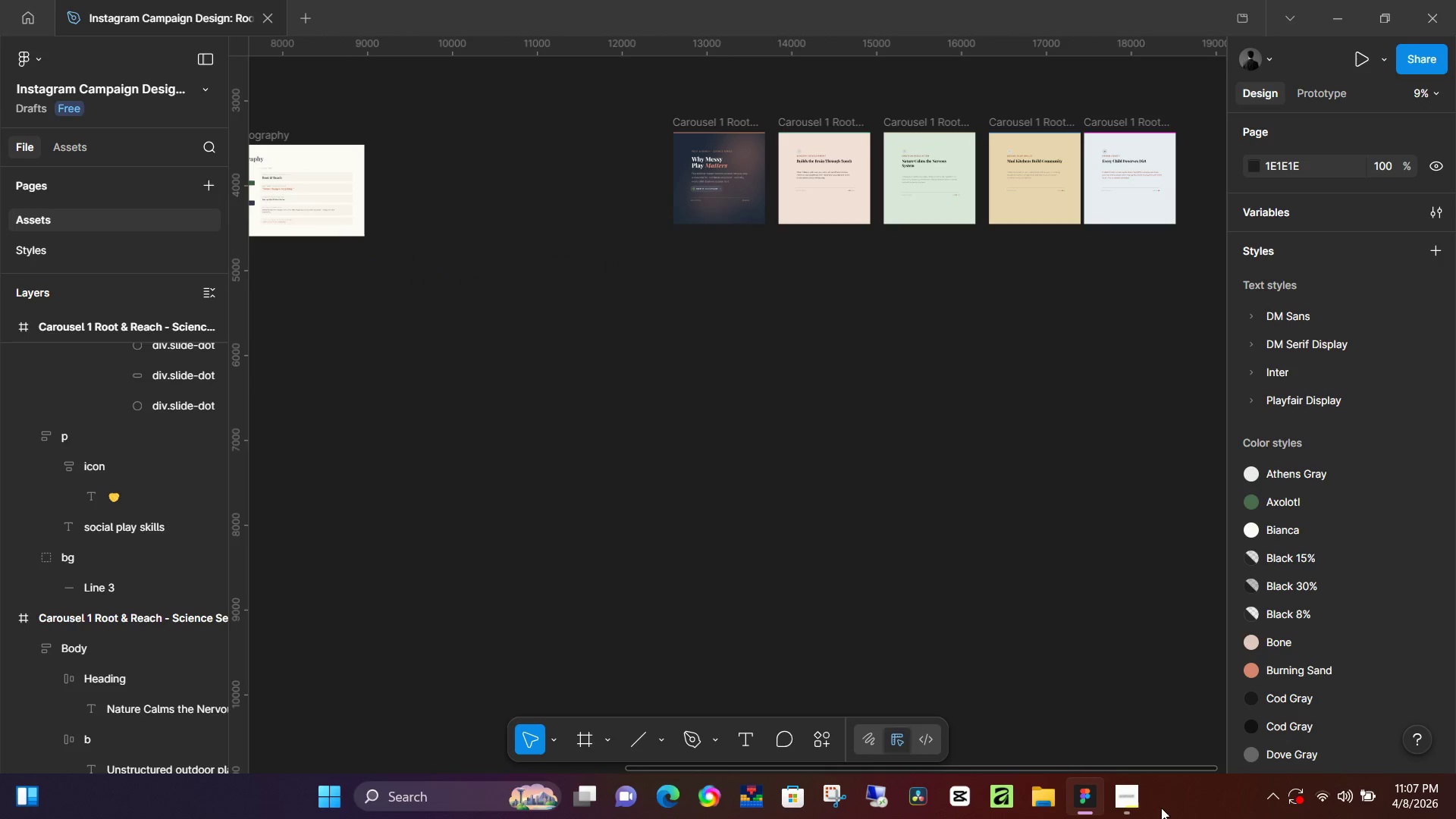 
left_click([1137, 799])